 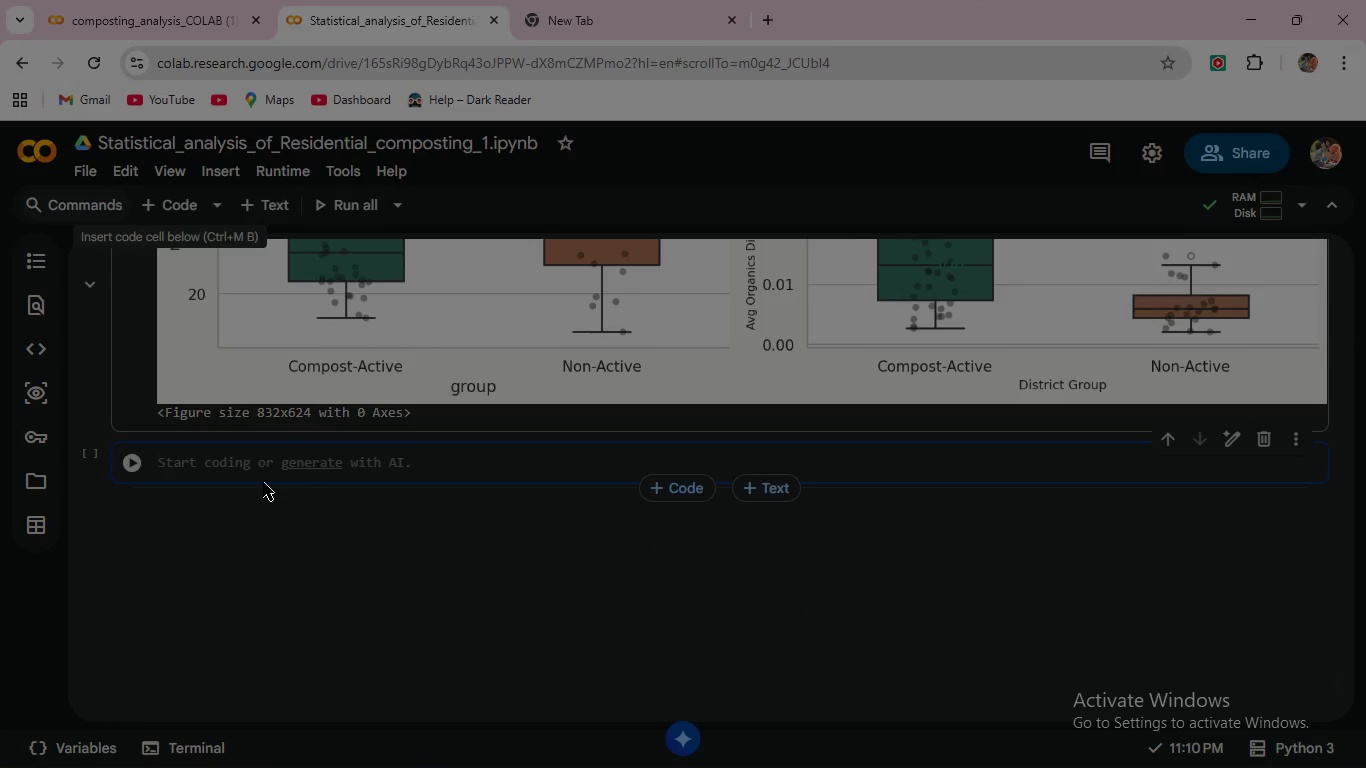 
type(#--Figue 2 : Time Series -City -wide Monthly Diversion)
 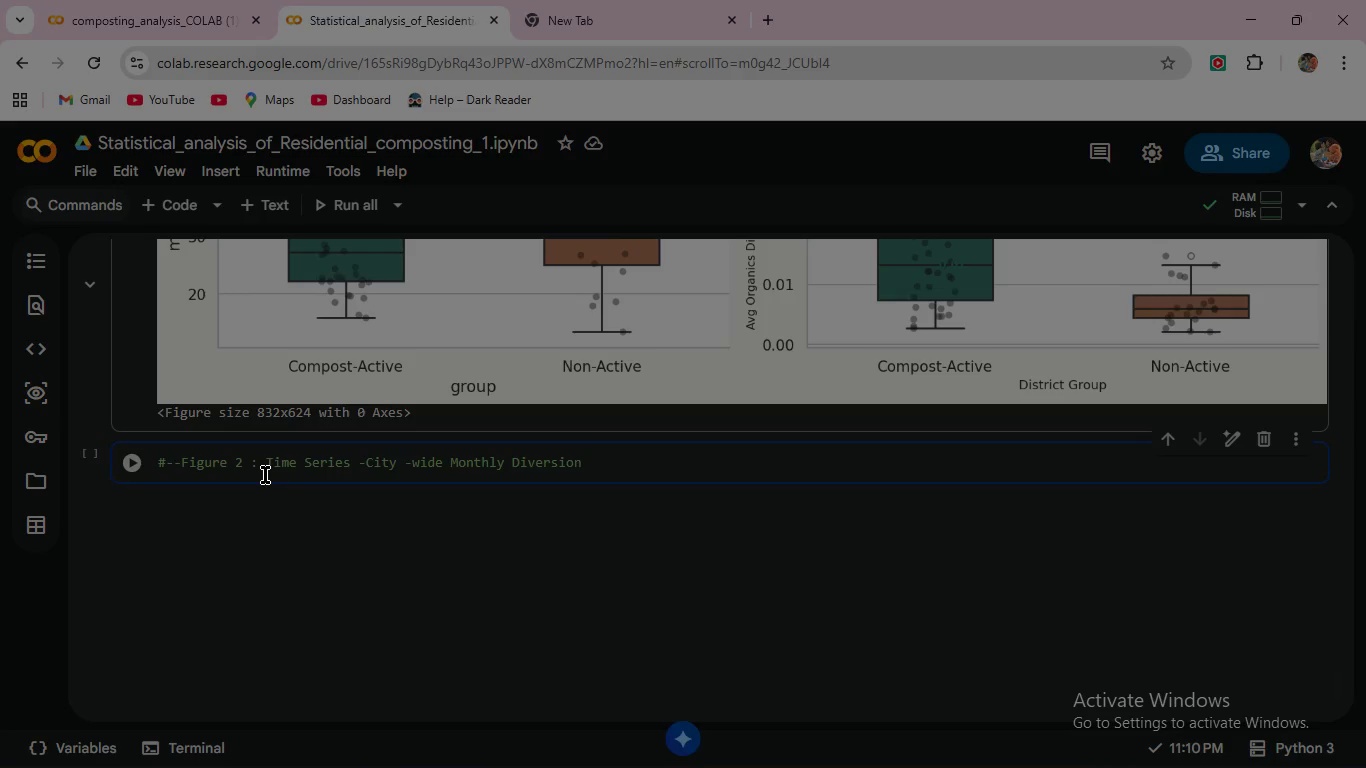 
type(Rate----)
 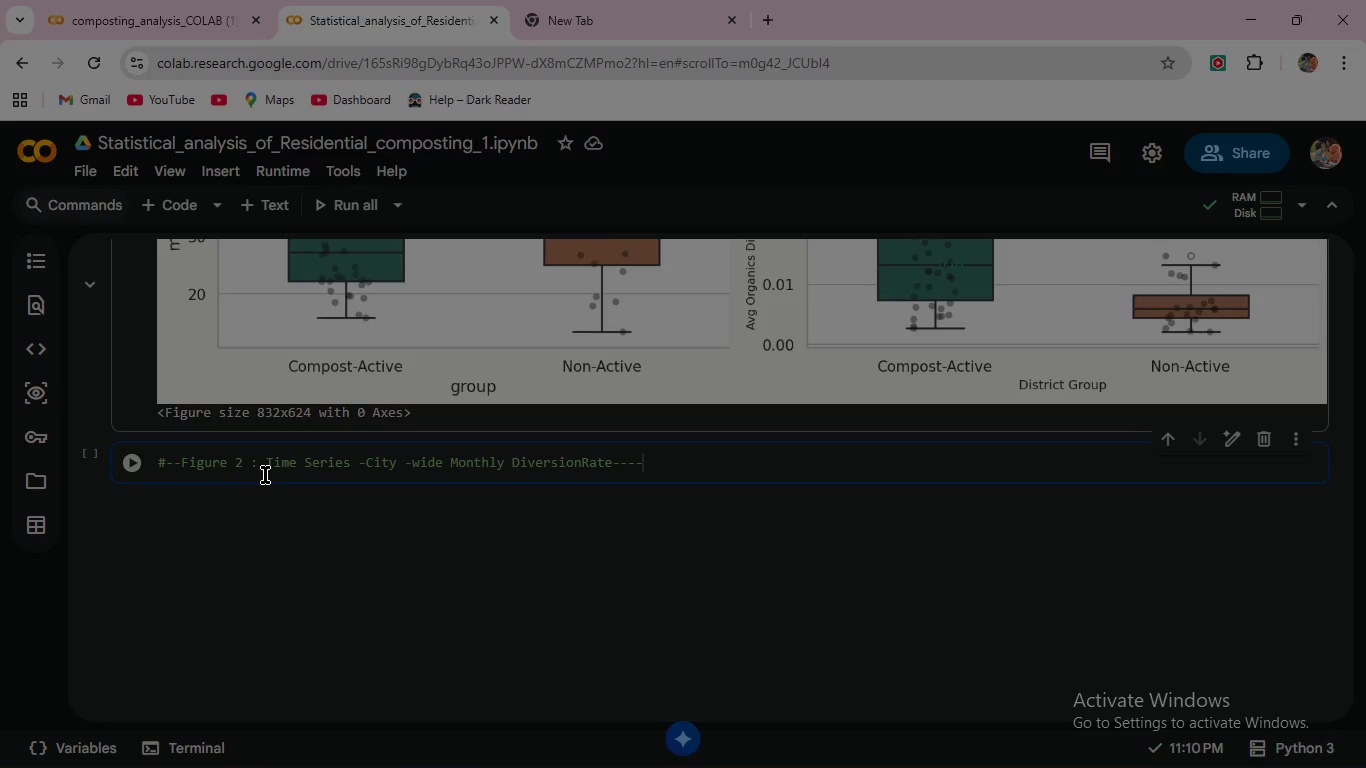 
key(Enter)
 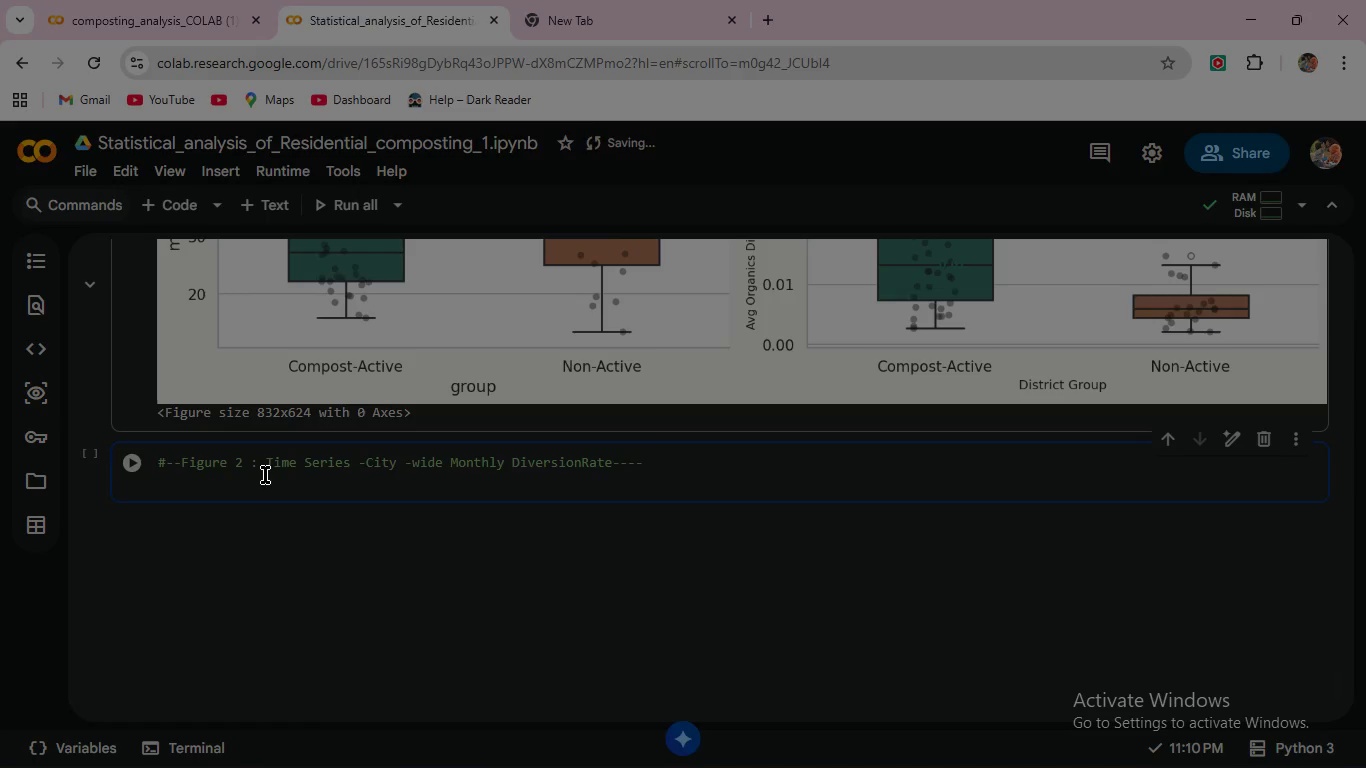 
wait(6.08)
 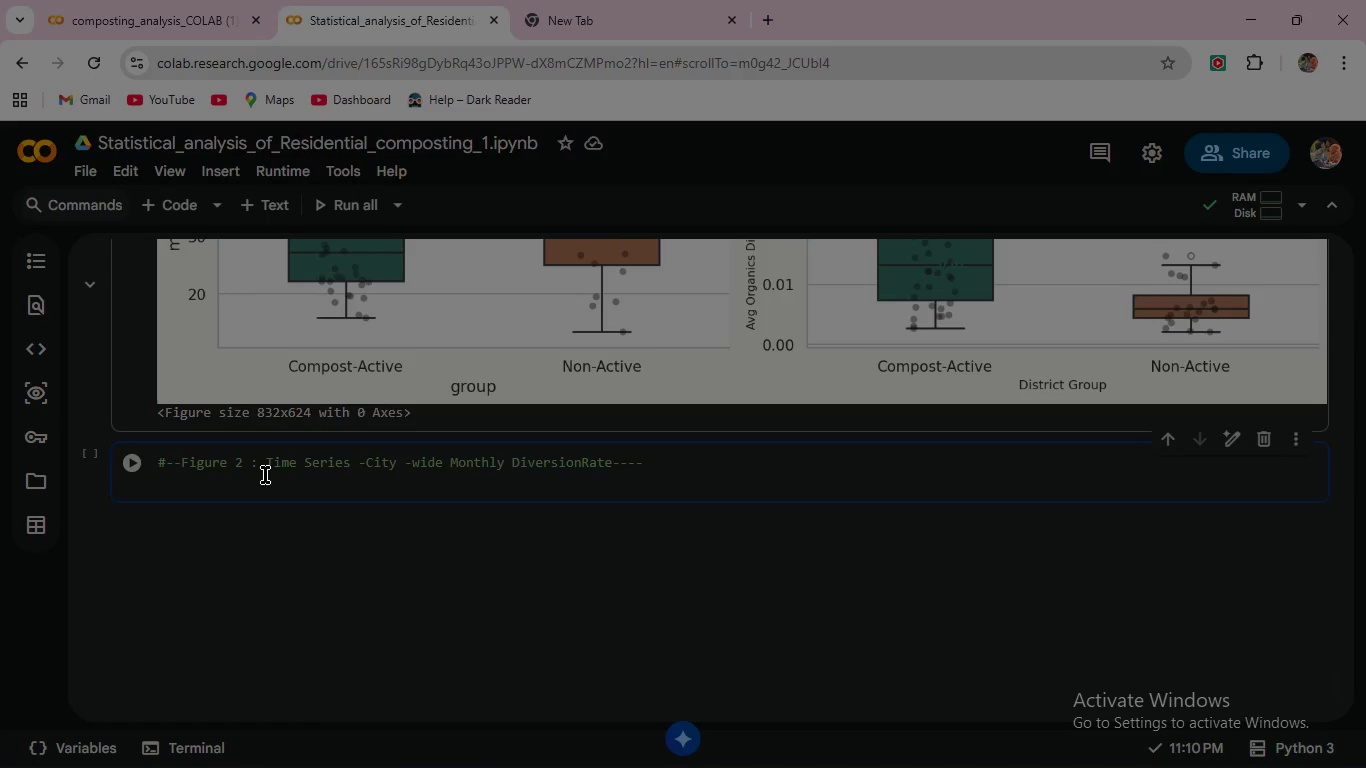 
type(ts = (df.groupby)
 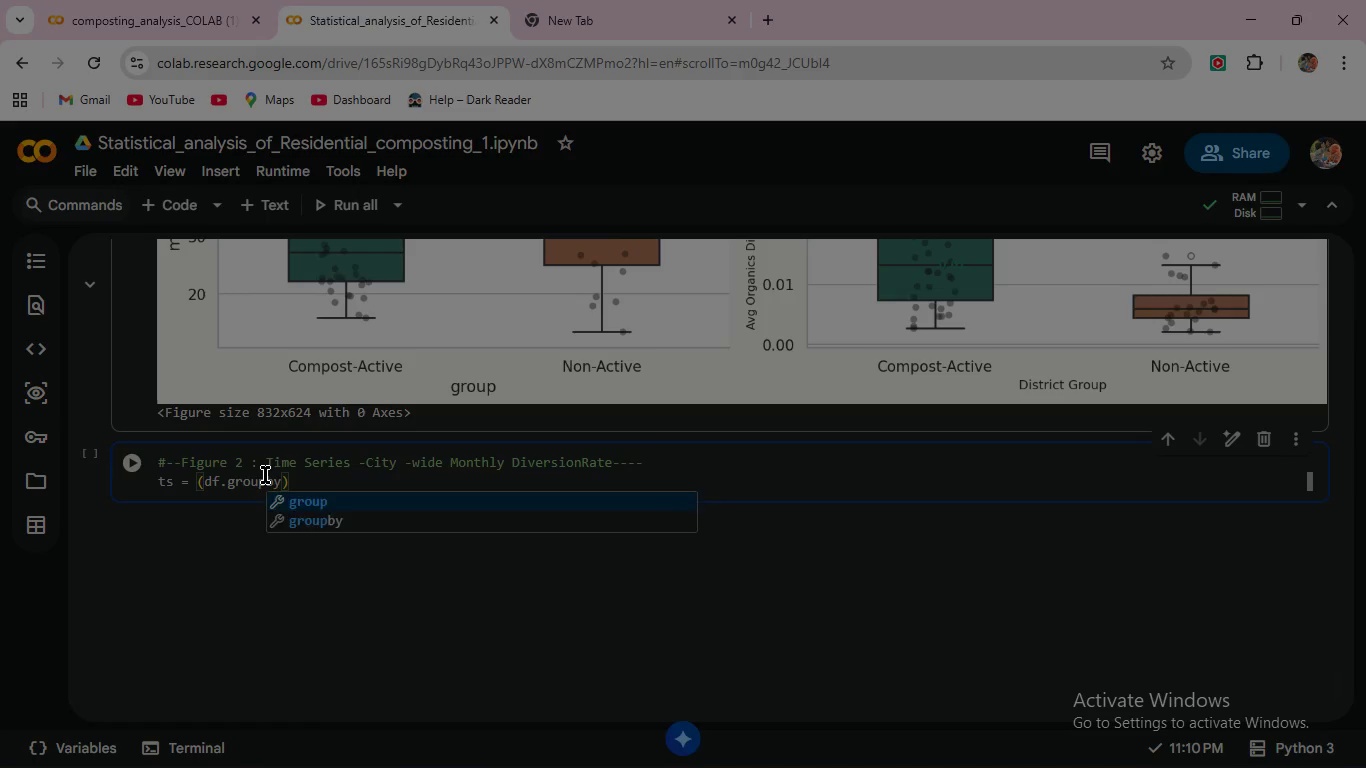 
type((["month)
 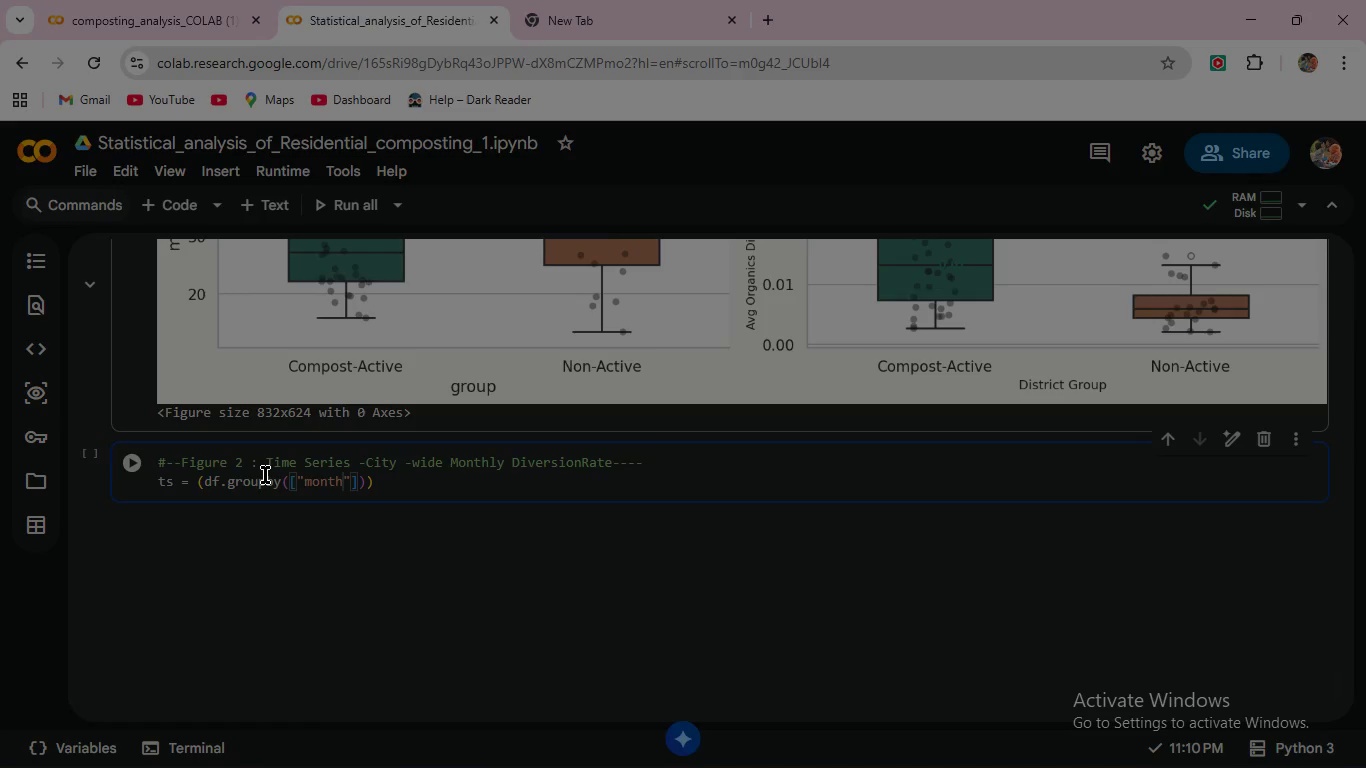 
key(ArrowRight)
 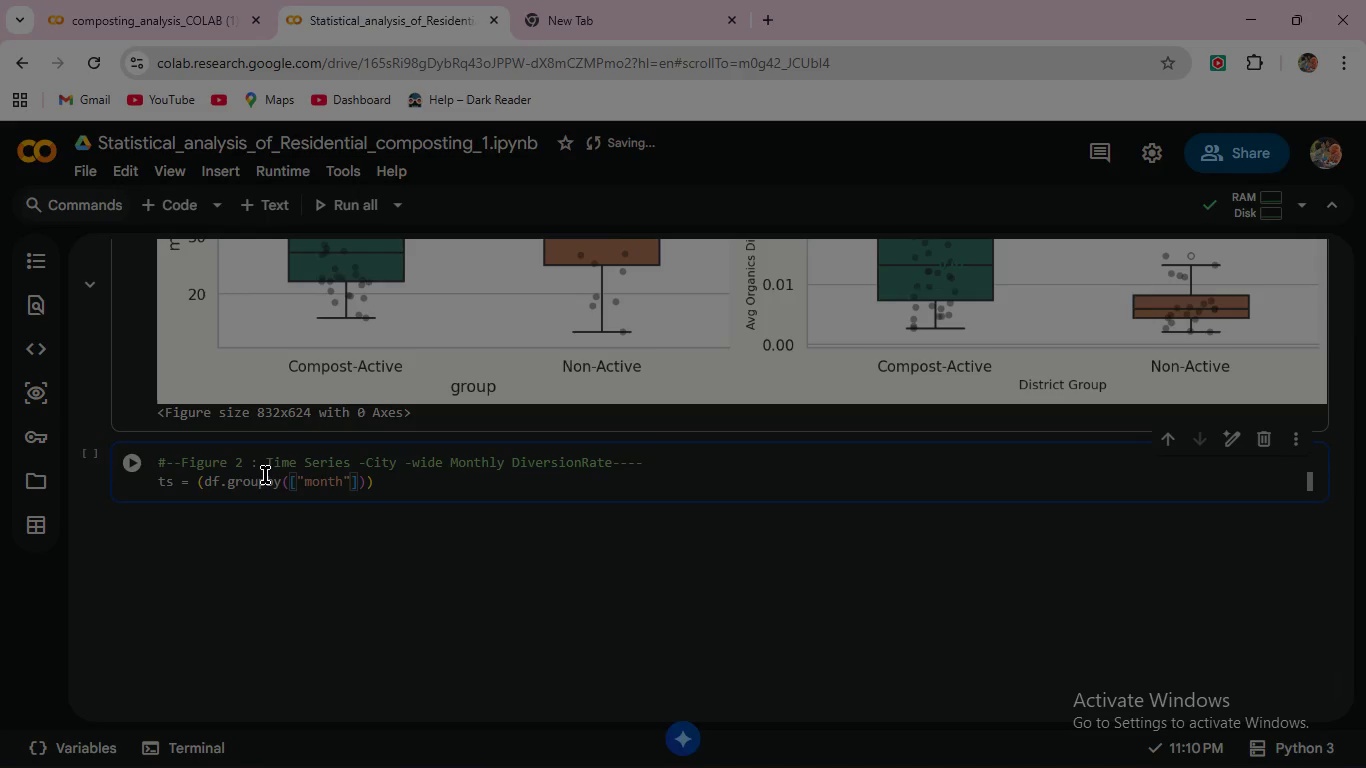 
type(, "group)
 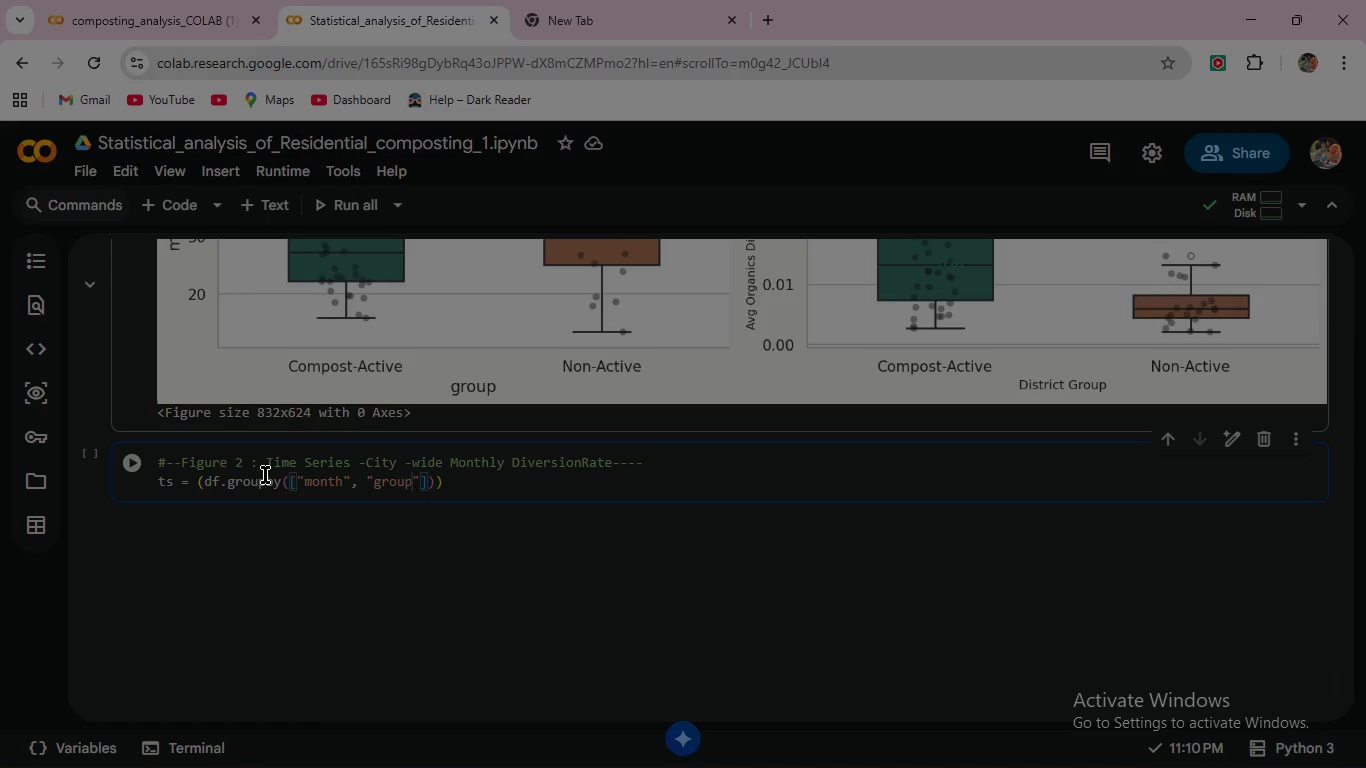 
key(ArrowRight)
 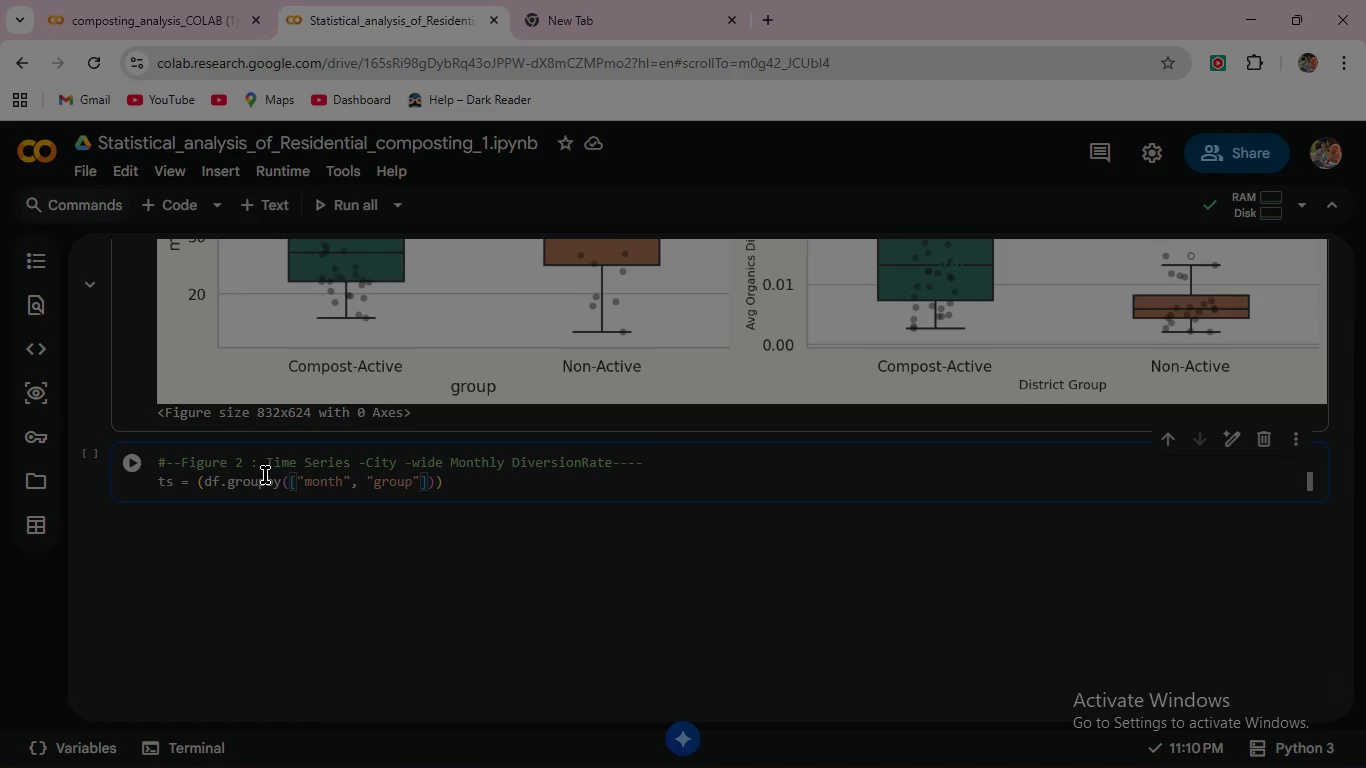 
key(ArrowRight)
 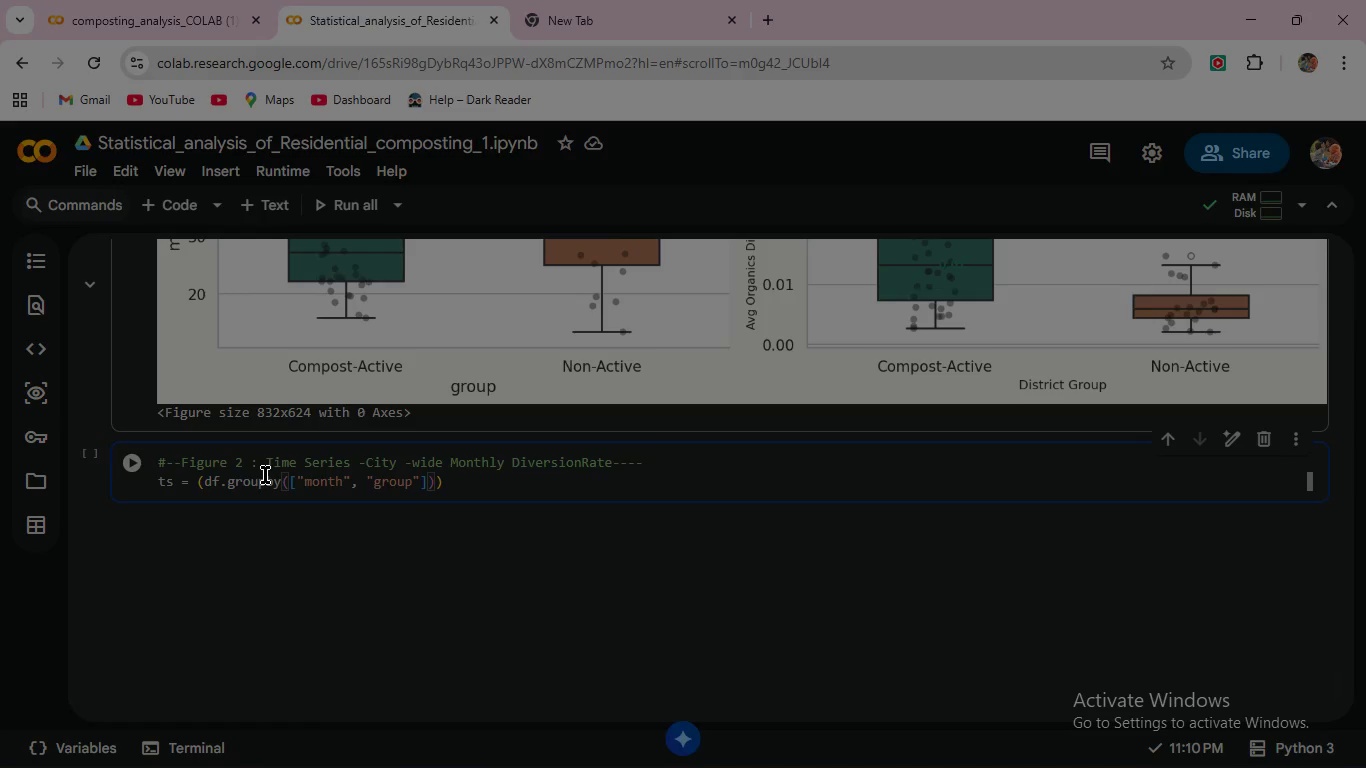 
key(ArrowRight)
 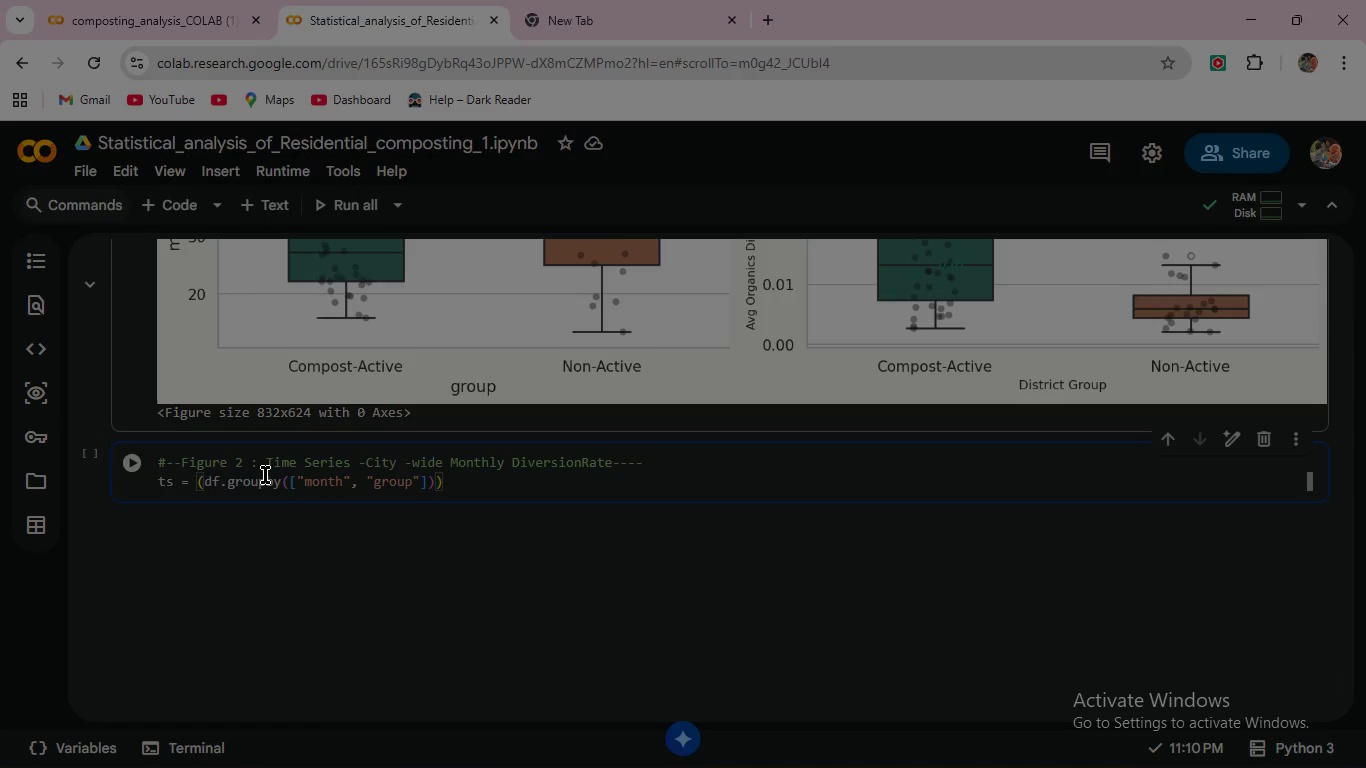 
key(Enter)
 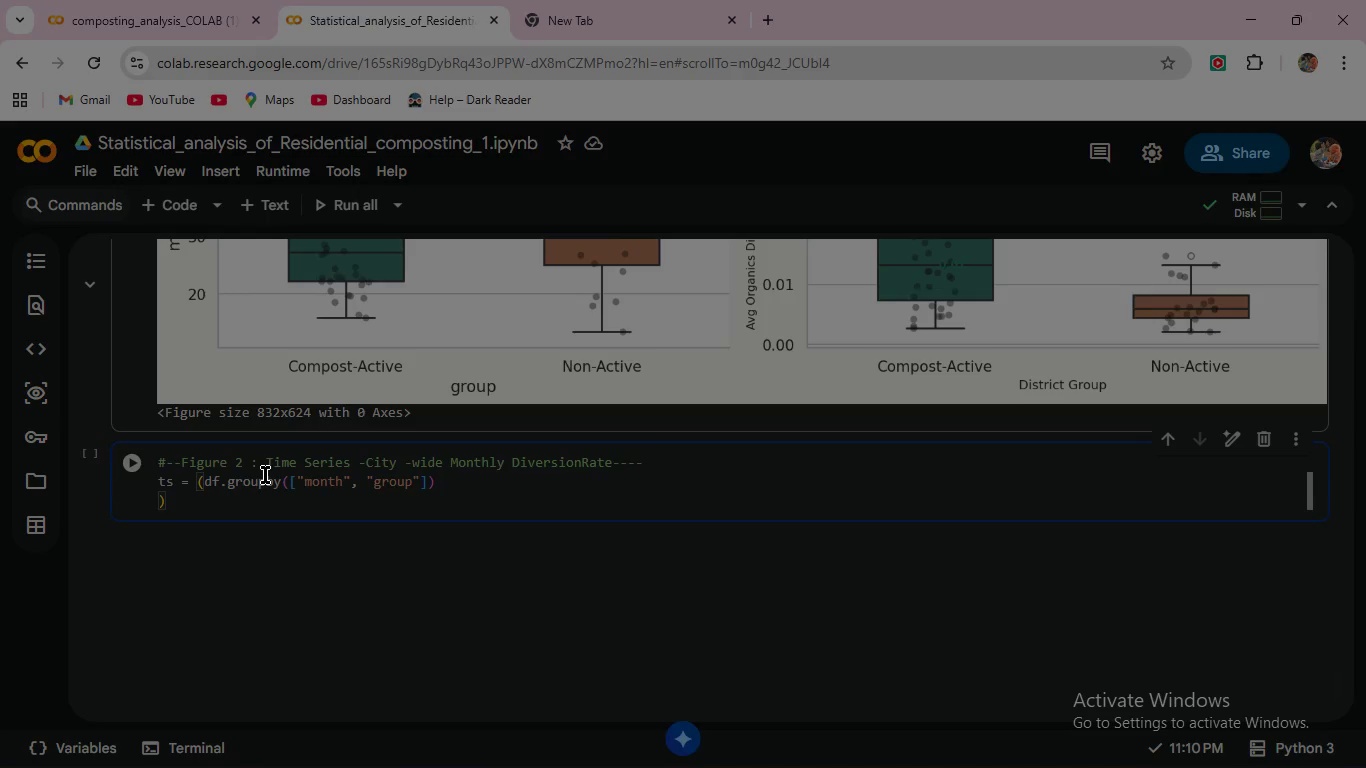 
type(        .agg)
 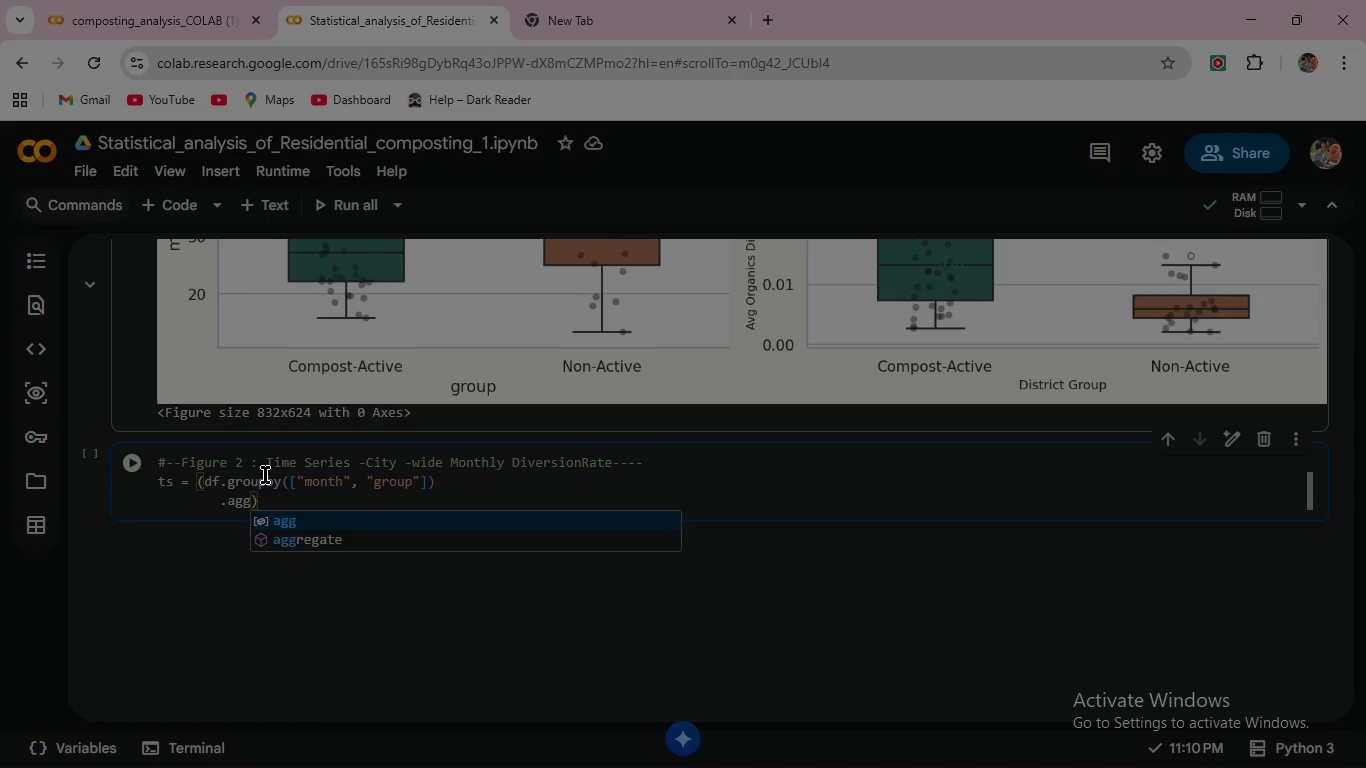 
type((refuse=()
 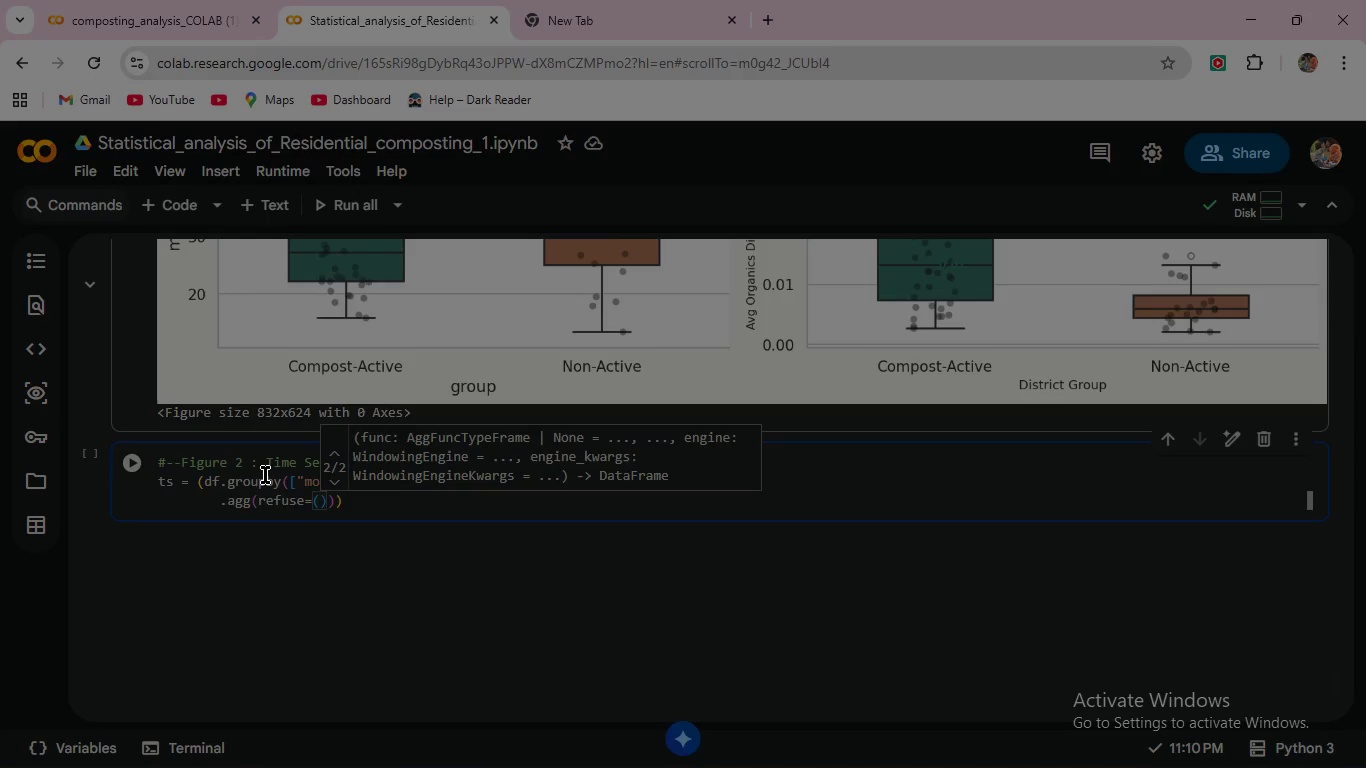 
wait(9.16)
 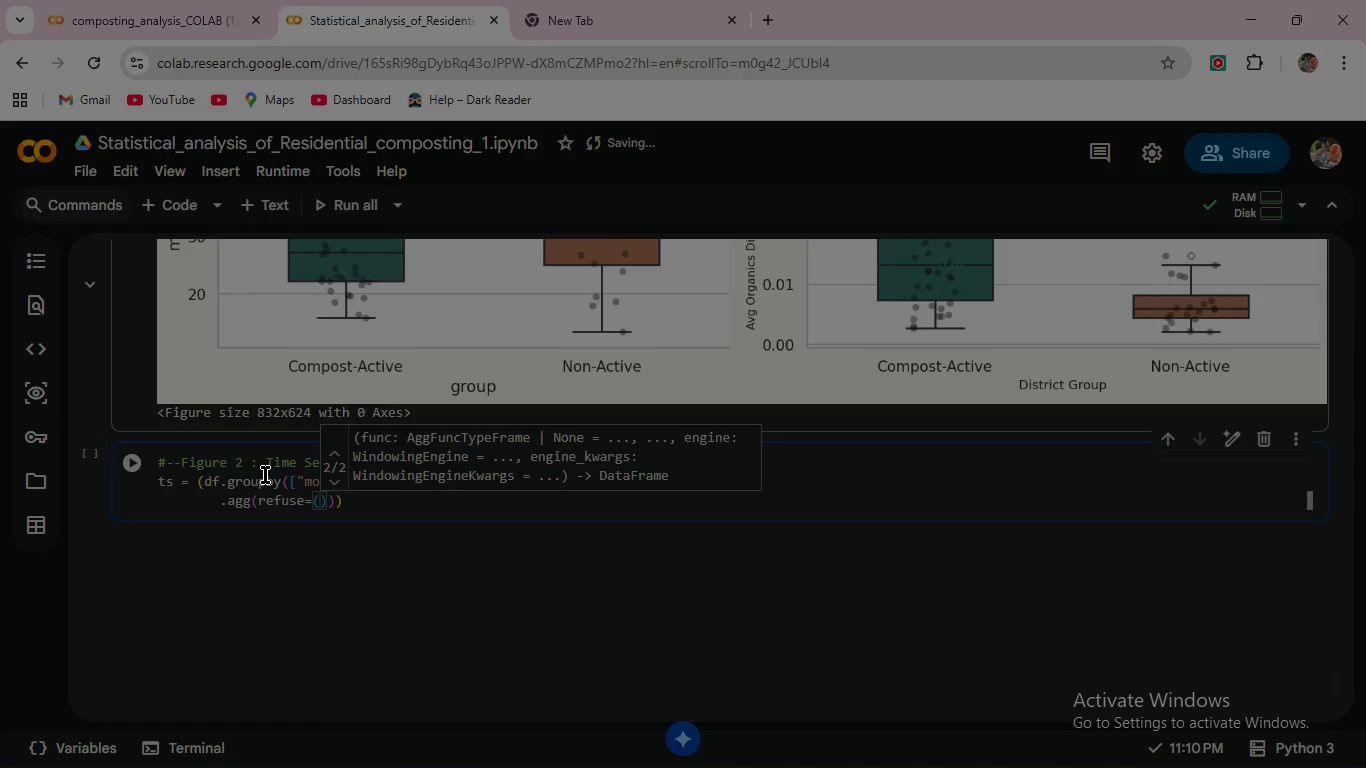 
type("refuse)
 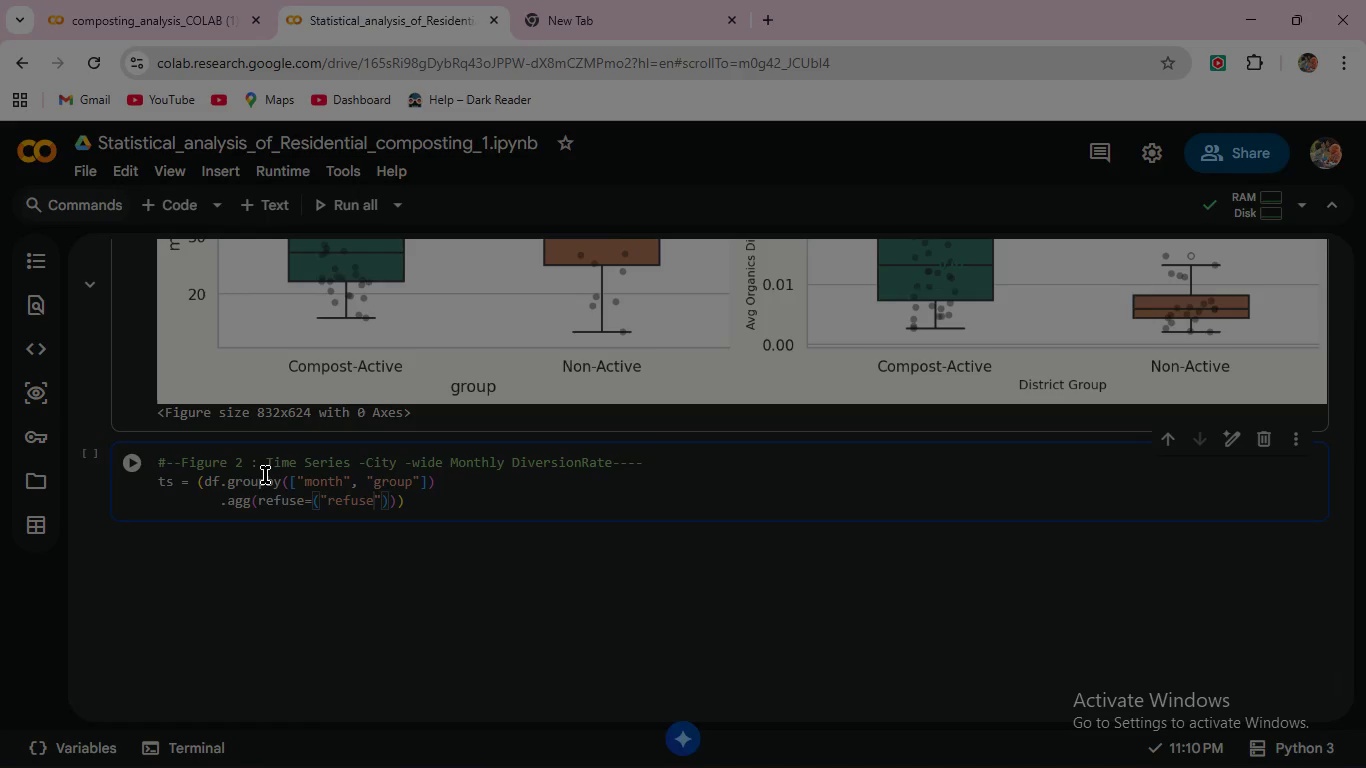 
type(_tons_collected)
 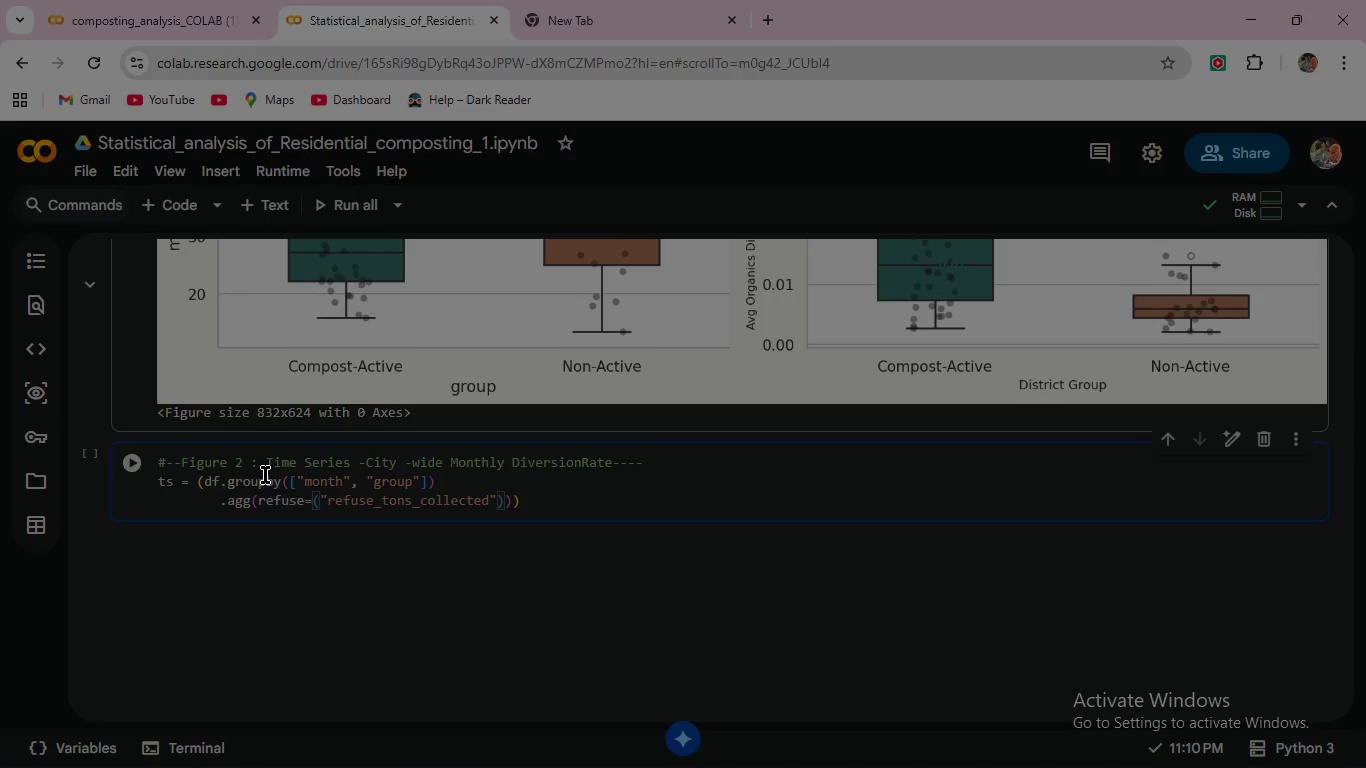 
key(ArrowRight)
 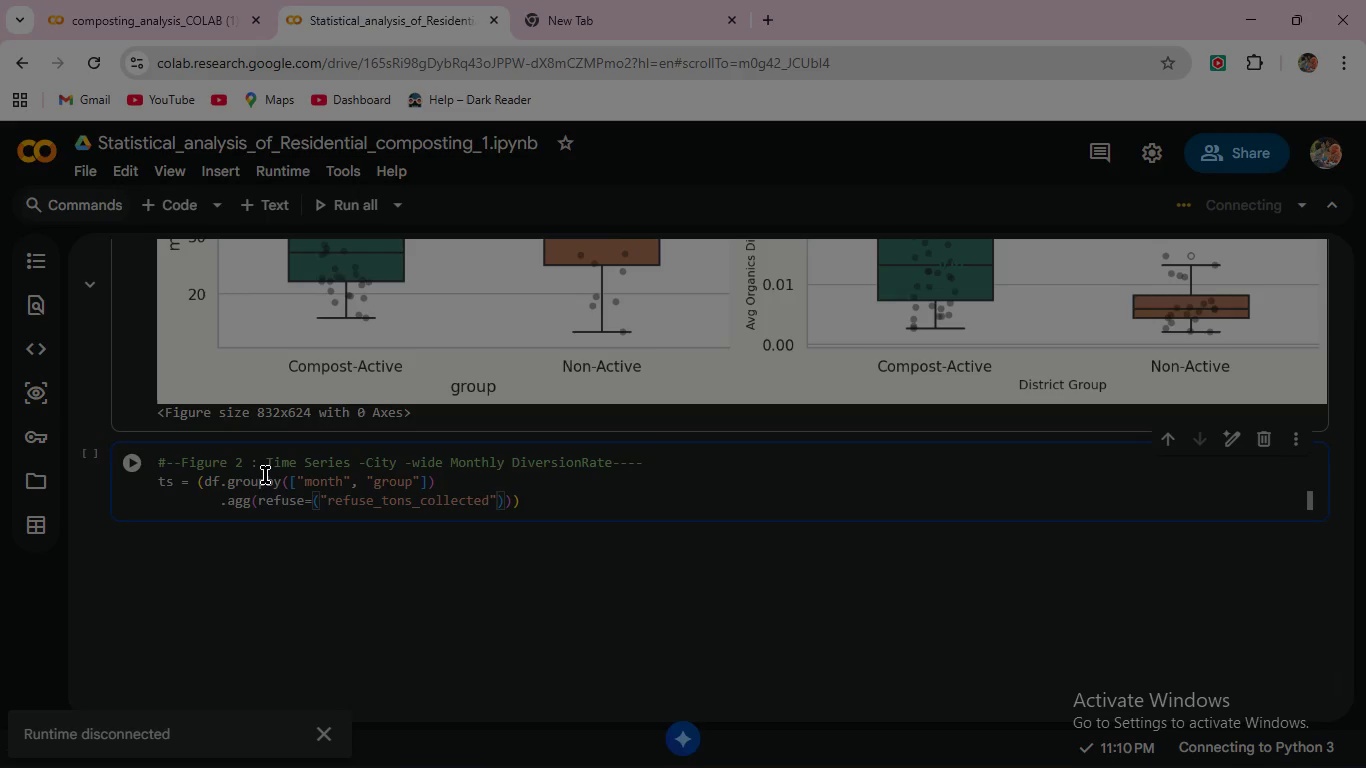 
type(, "sum)
 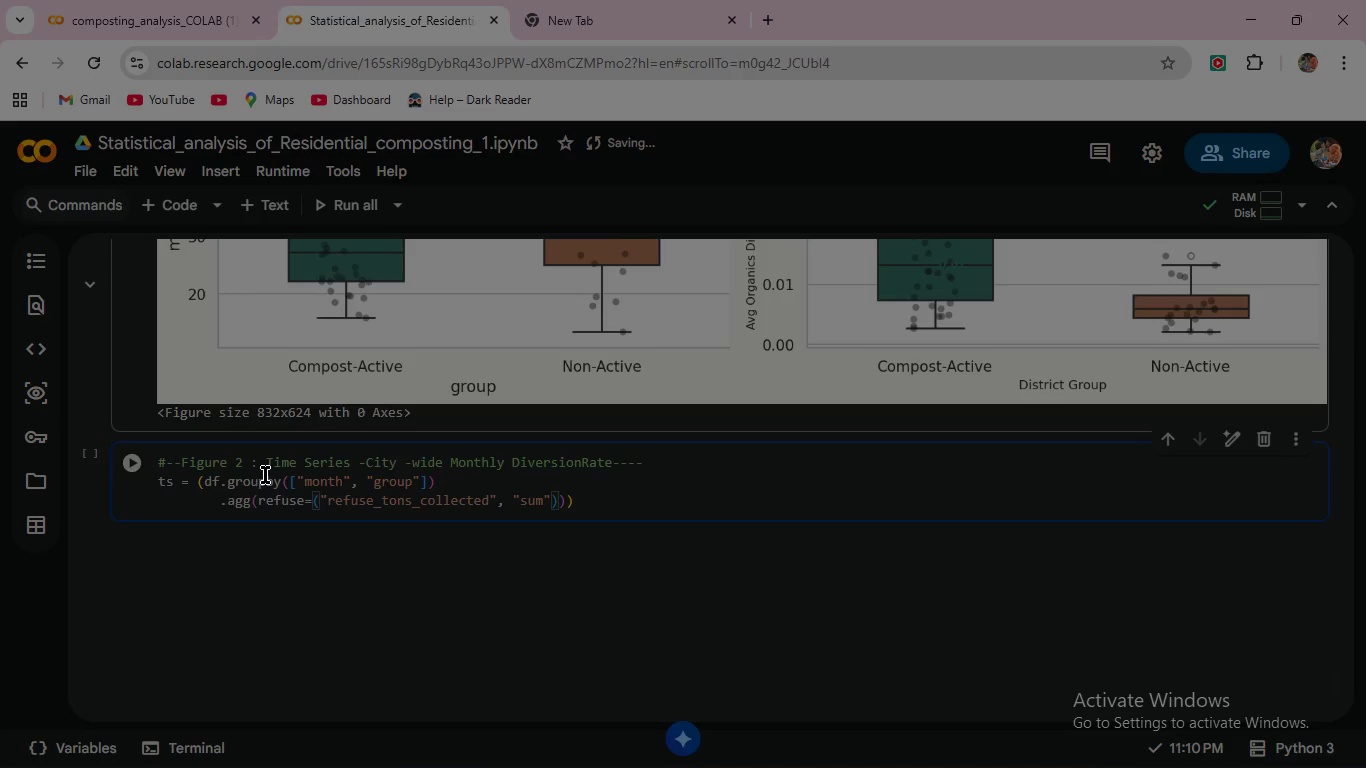 
key(ArrowRight)
 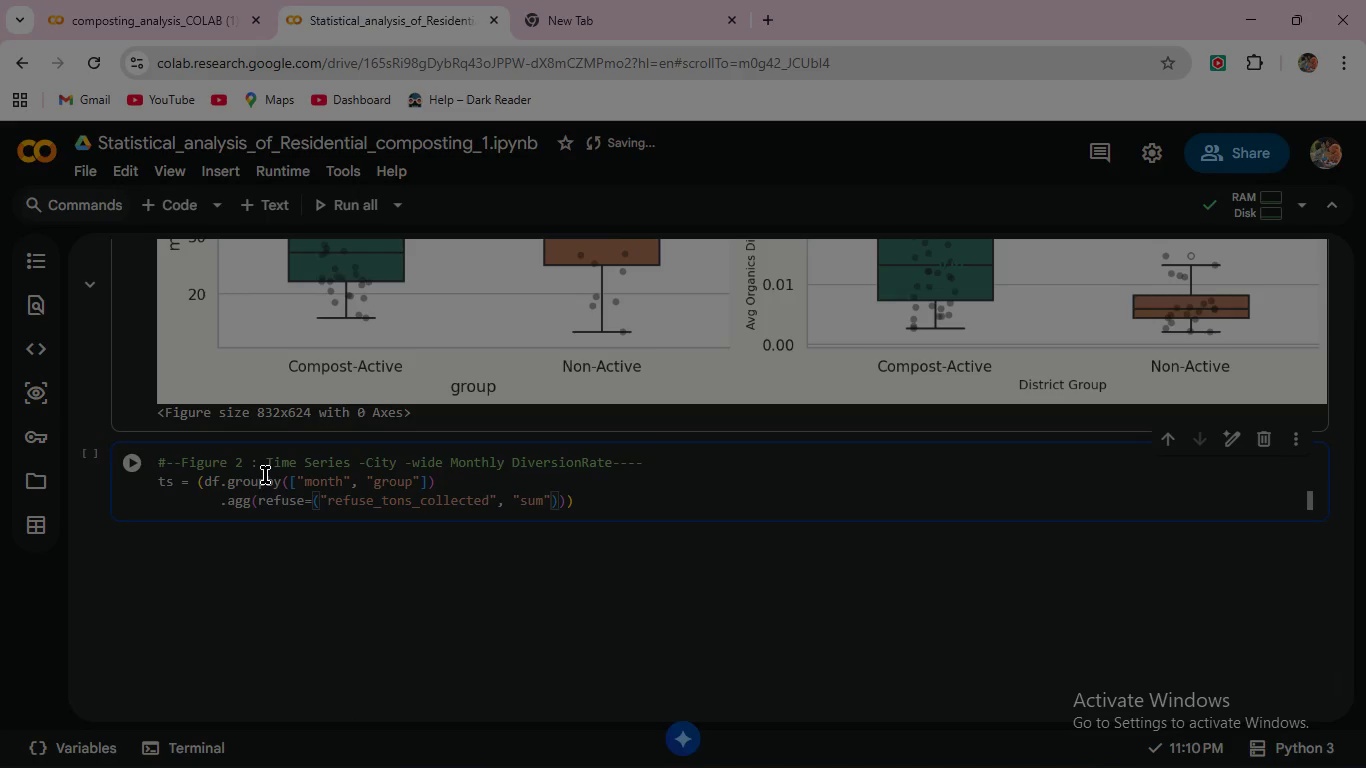 
key(ArrowRight)
 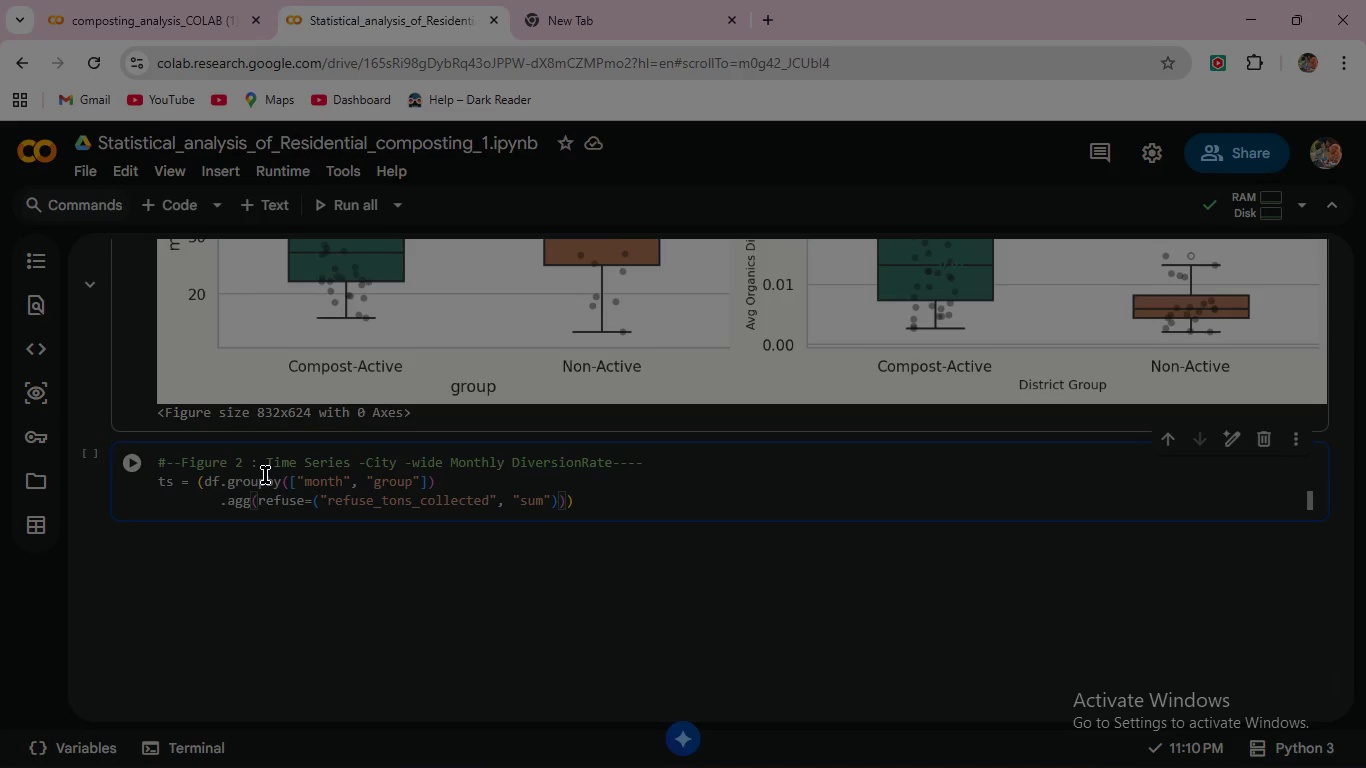 
key(Comma)
 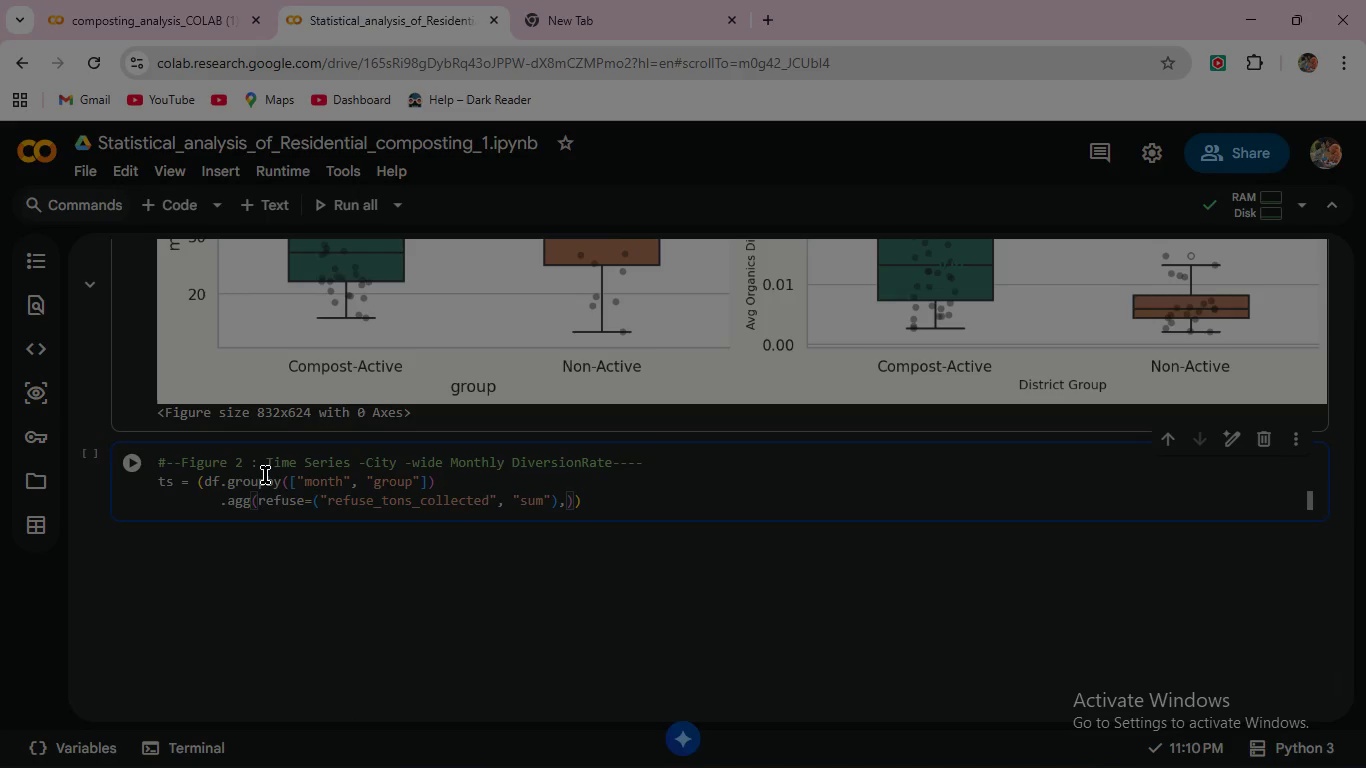 
key(Enter)
 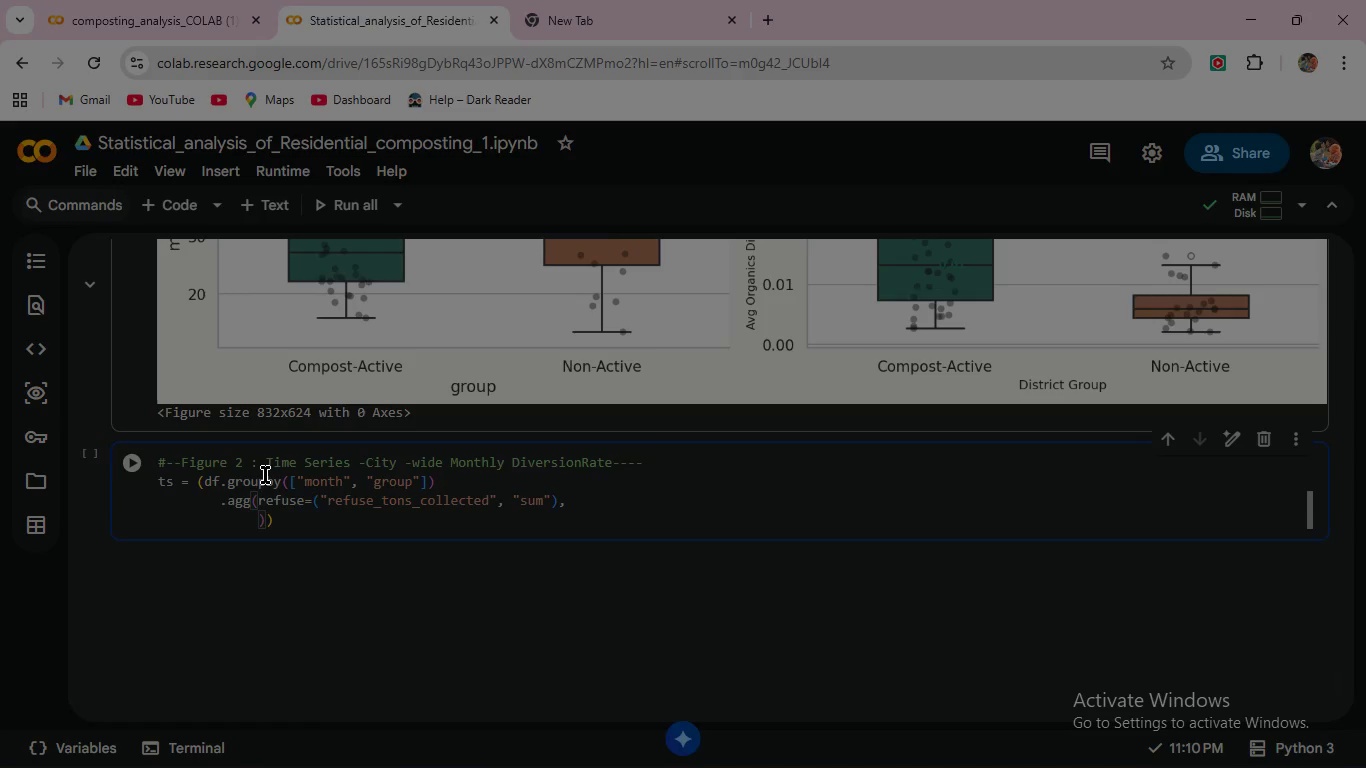 
type(organics=)
 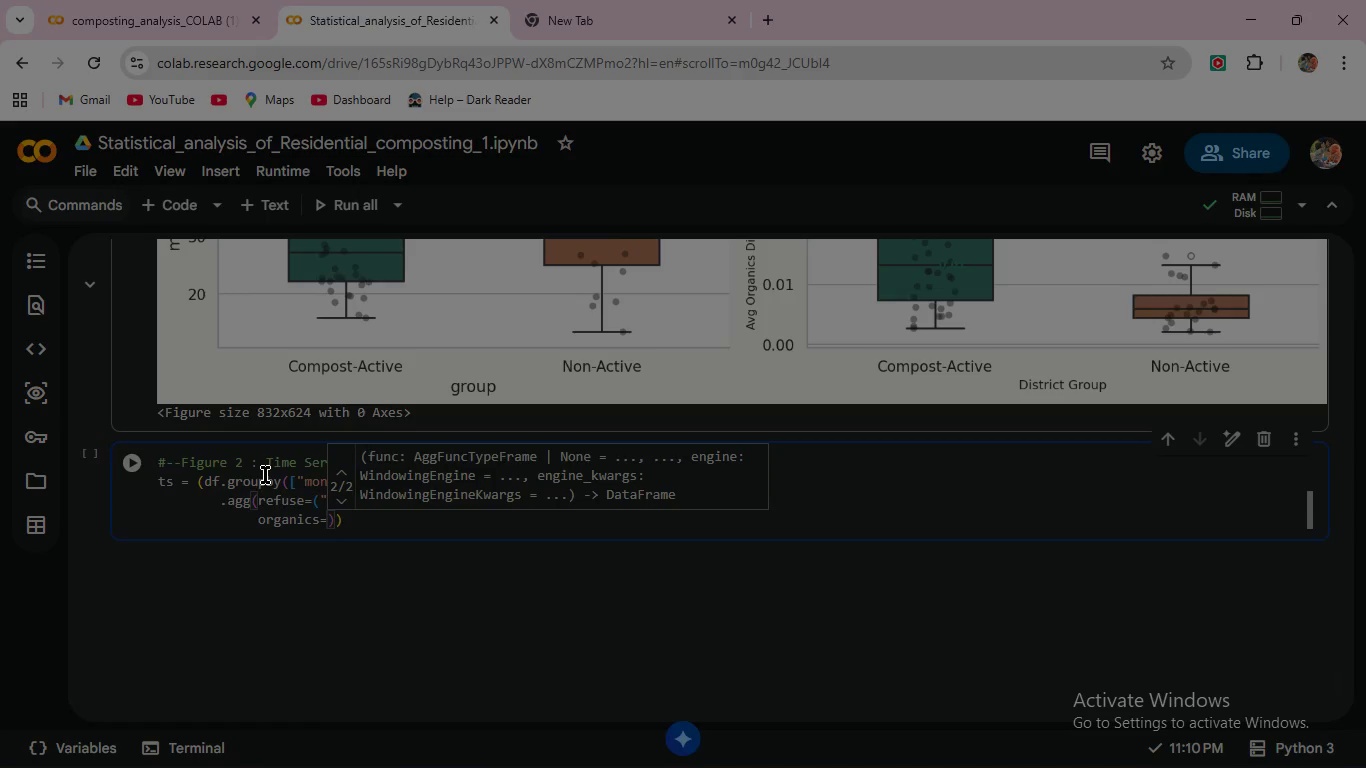 
type(("total_organics_tons)
 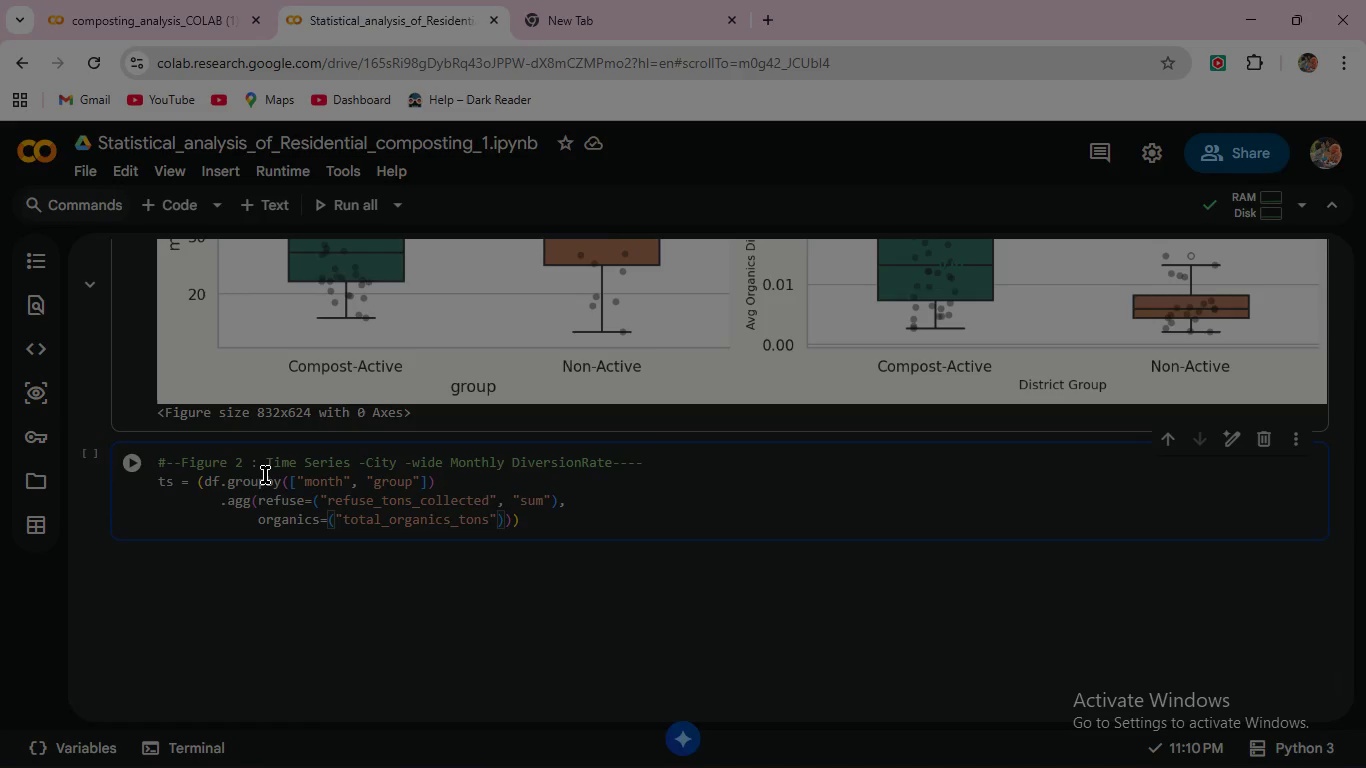 
key(ArrowRight)
 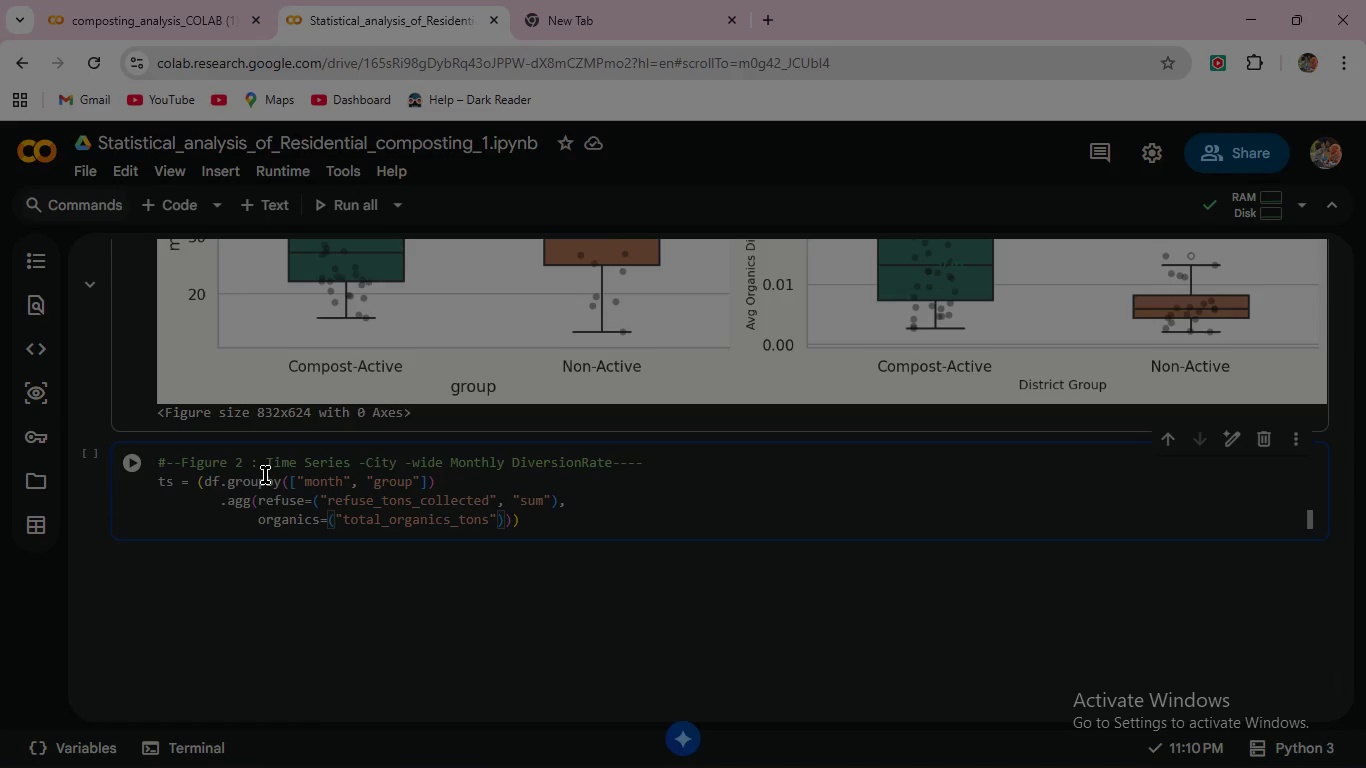 
type( ,)
key(Backspace)
key(Backspace)
type(, "sum)
 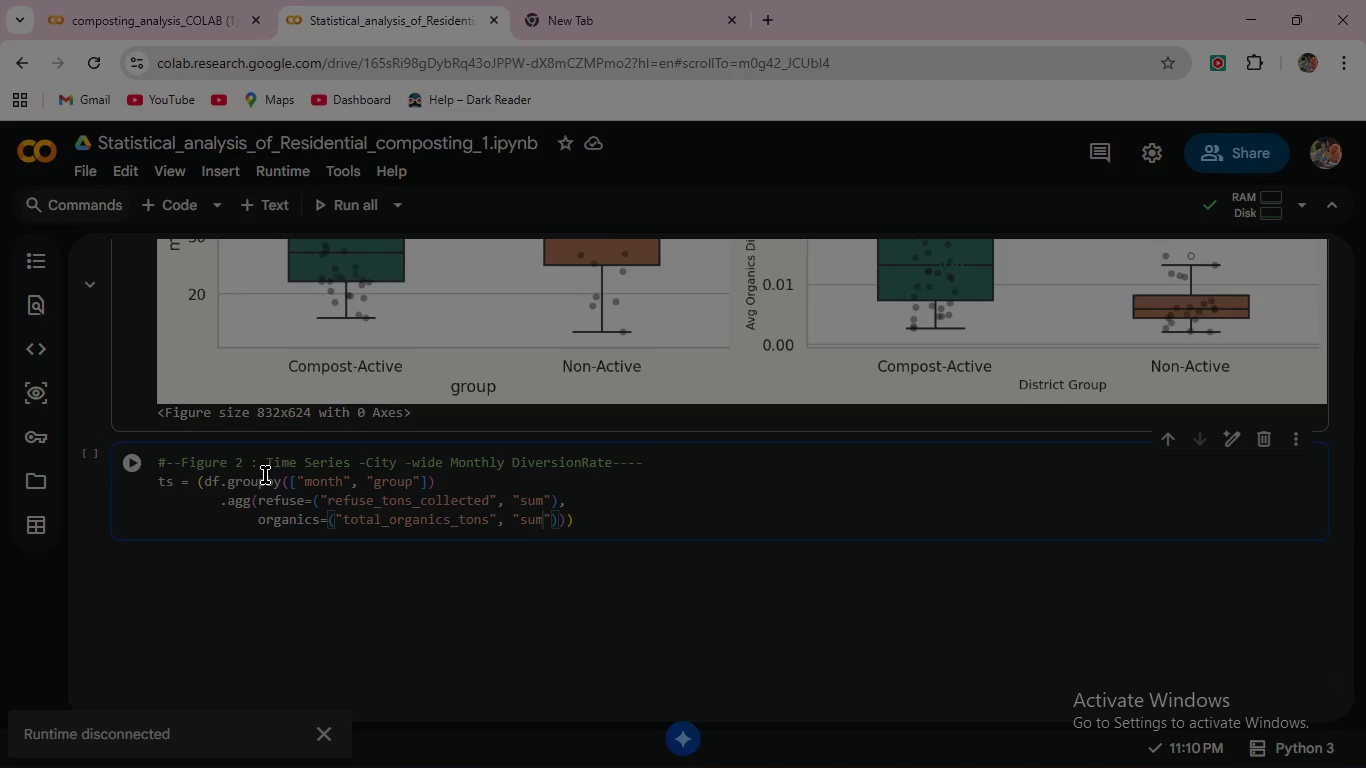 
key(ArrowRight)
 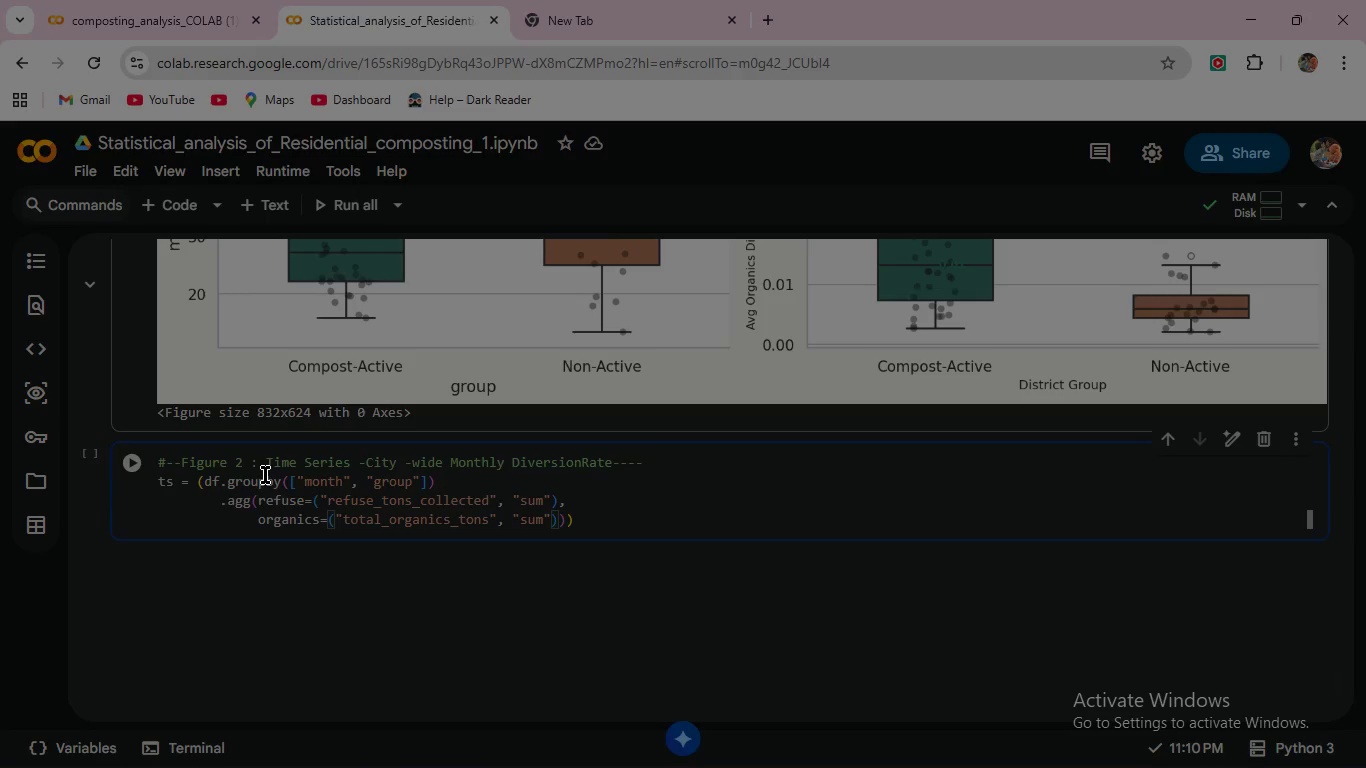 
key(ArrowRight)
 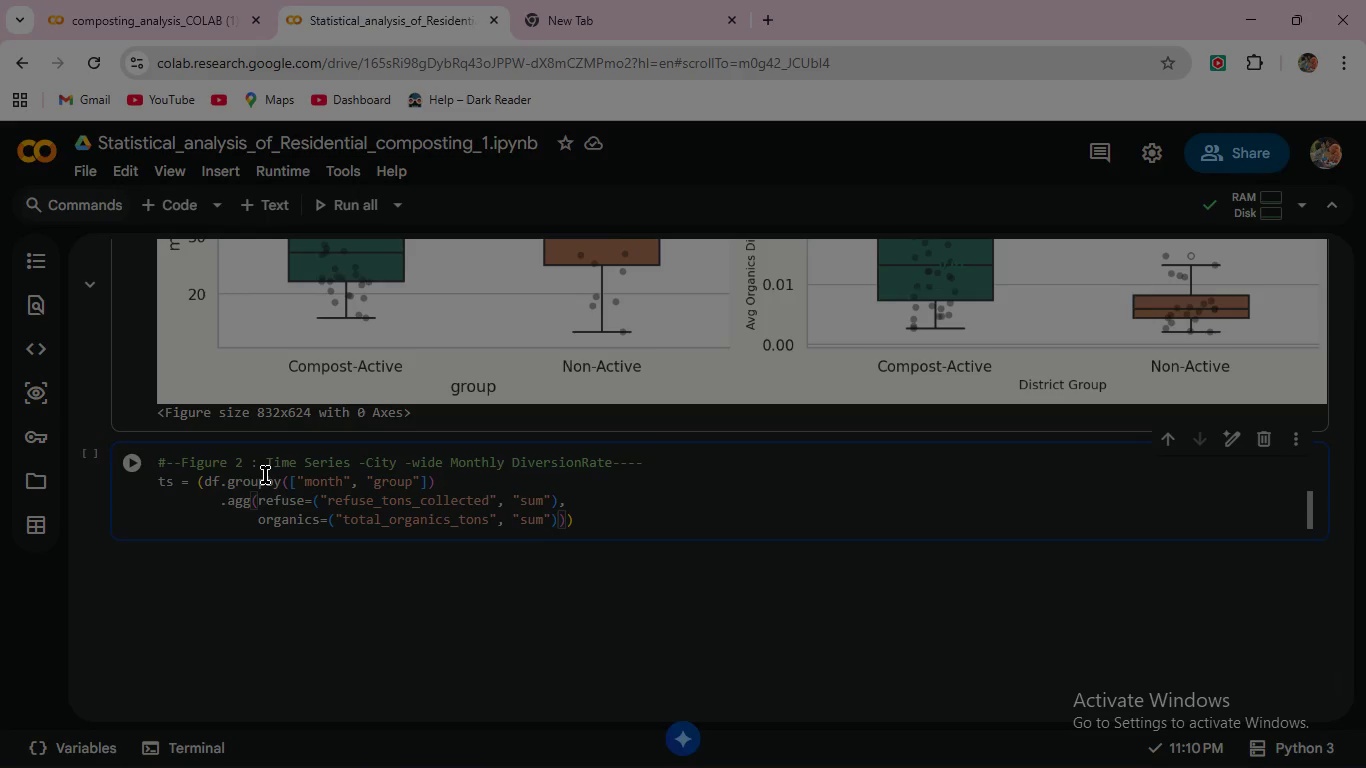 
key(ArrowRight)
 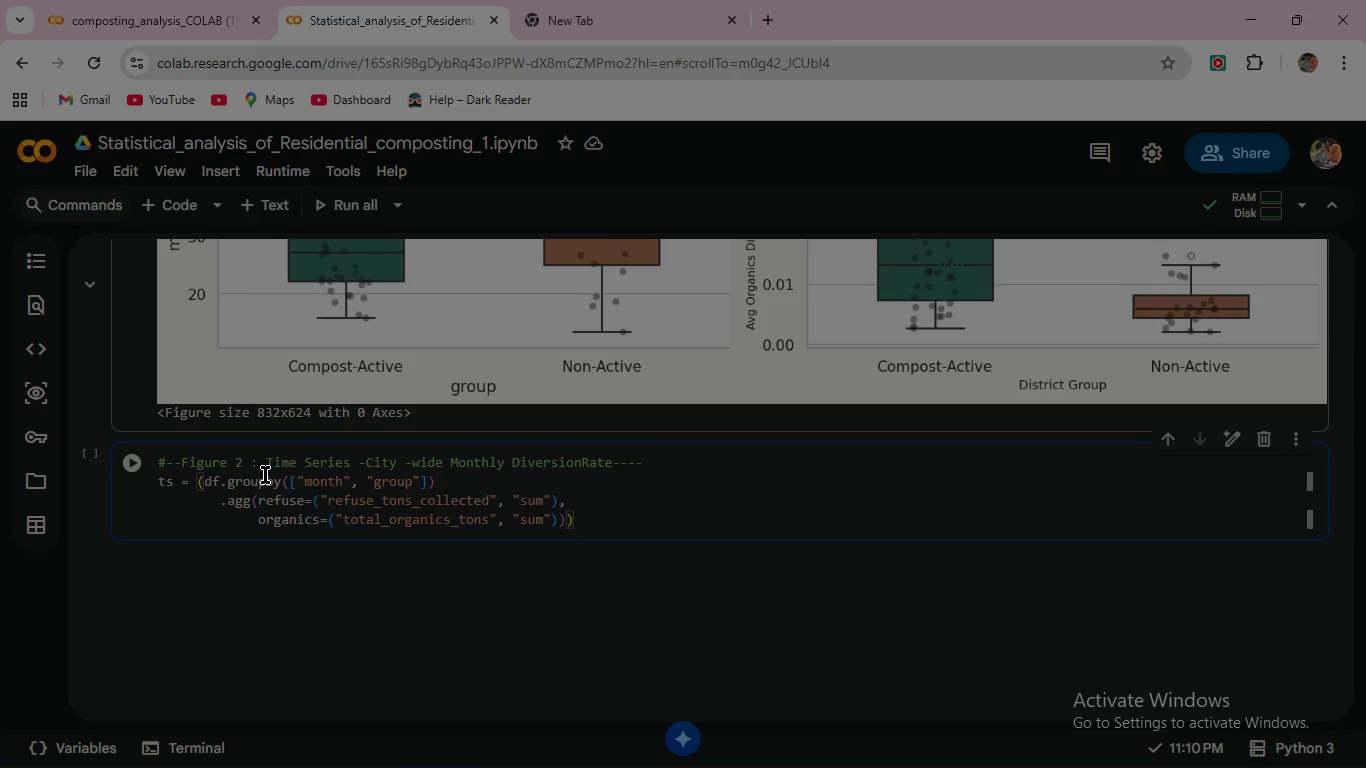 
key(Enter)
 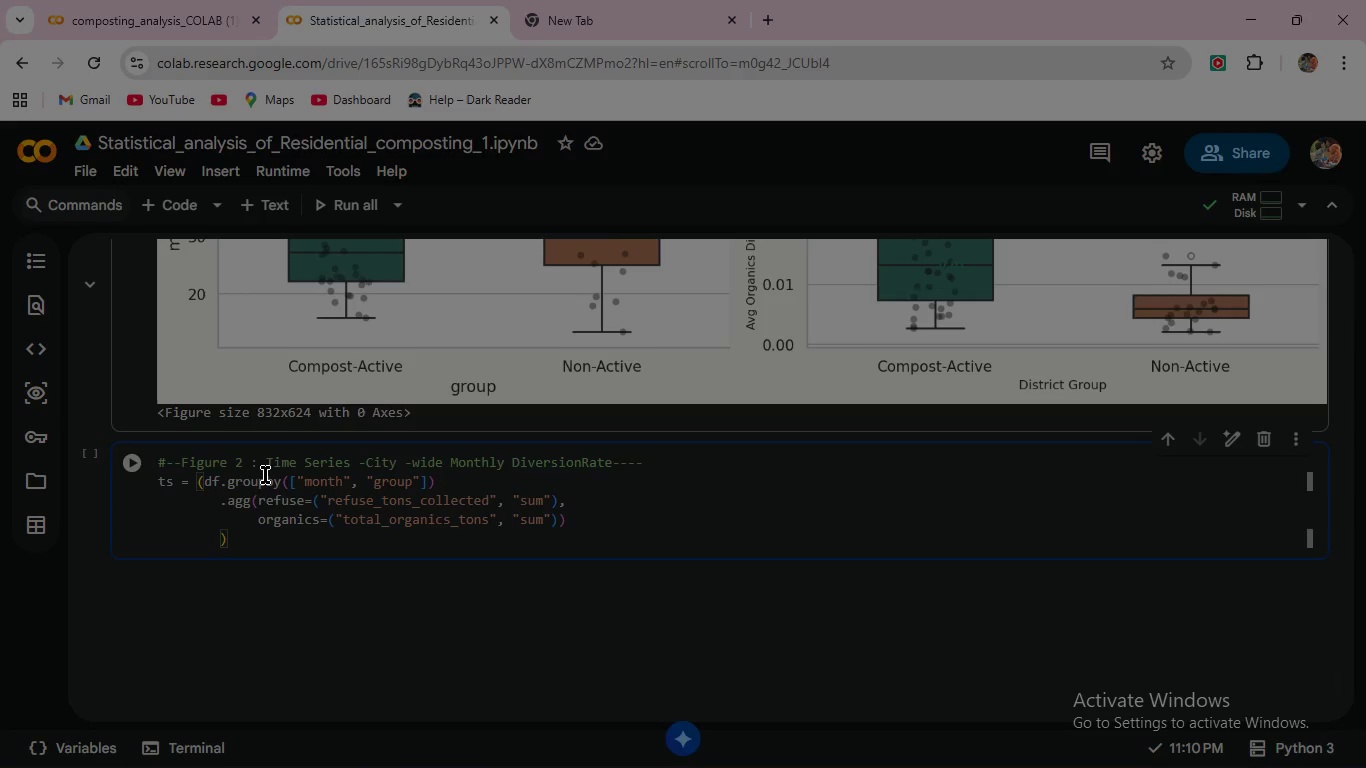 
type(  )
key(Backspace)
type(.reset_index()
 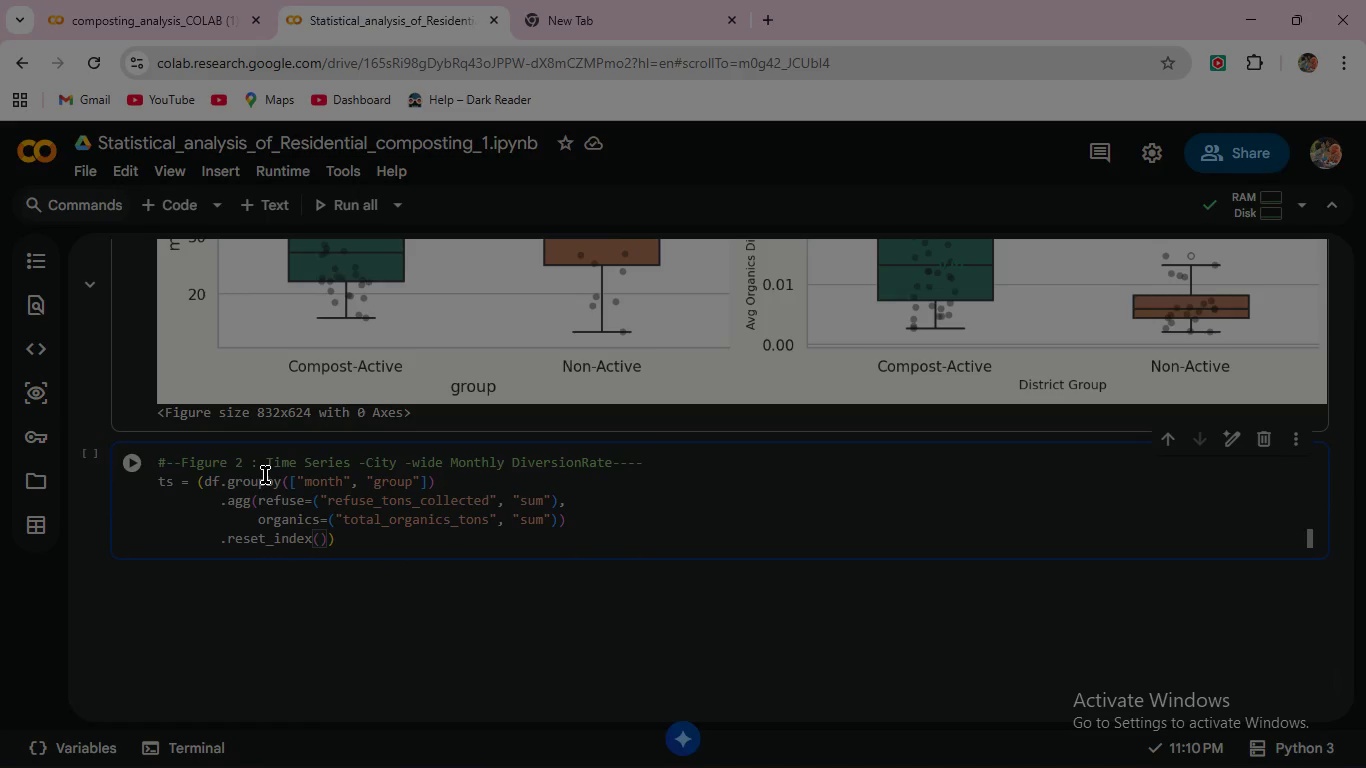 
left_click([128, 467])
 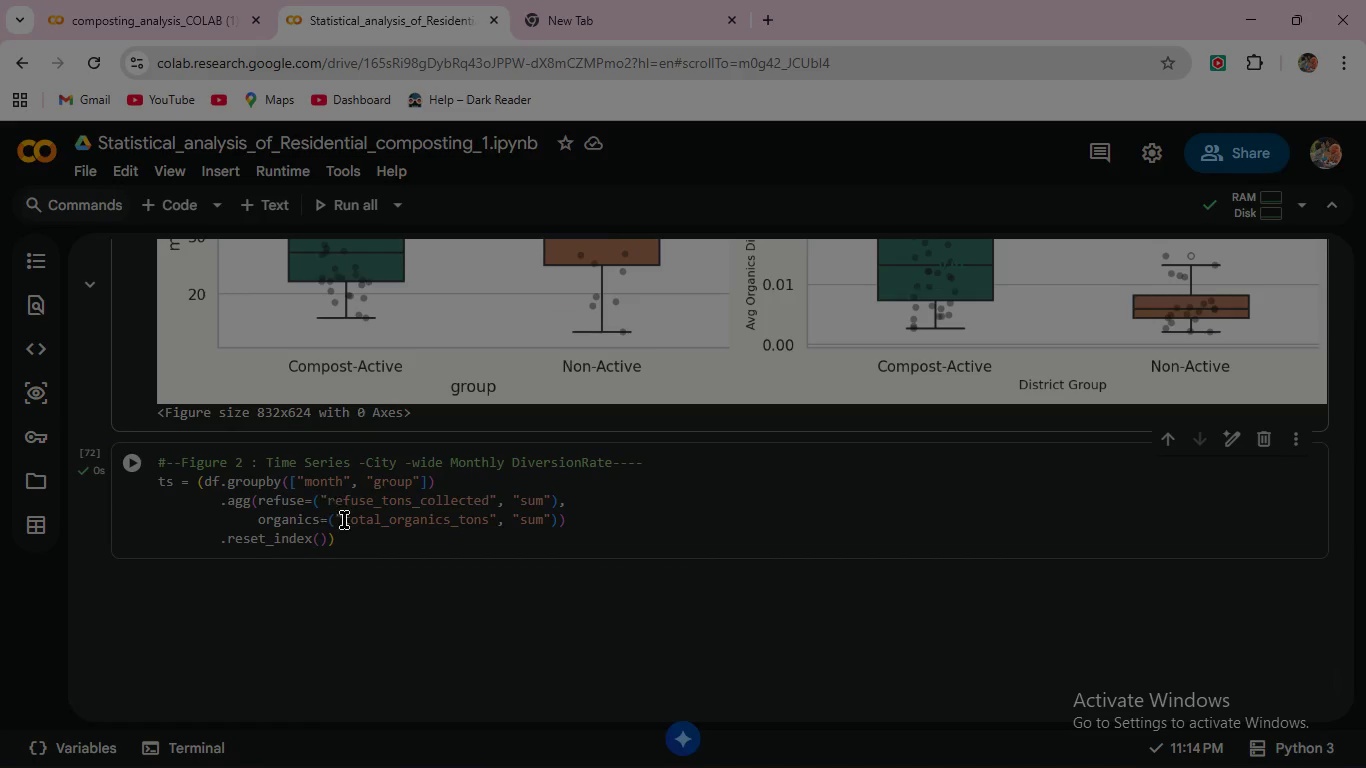 
left_click([364, 539])
 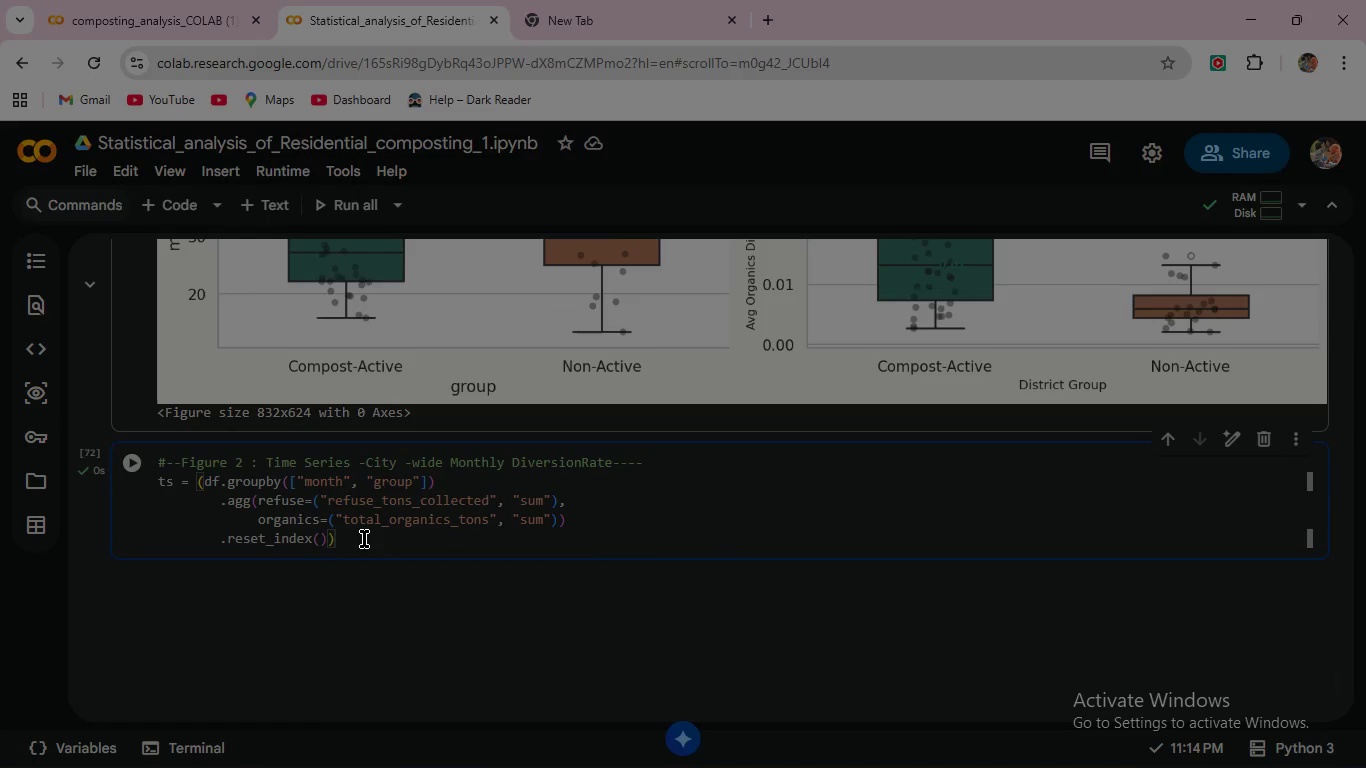 
left_click([364, 539])
 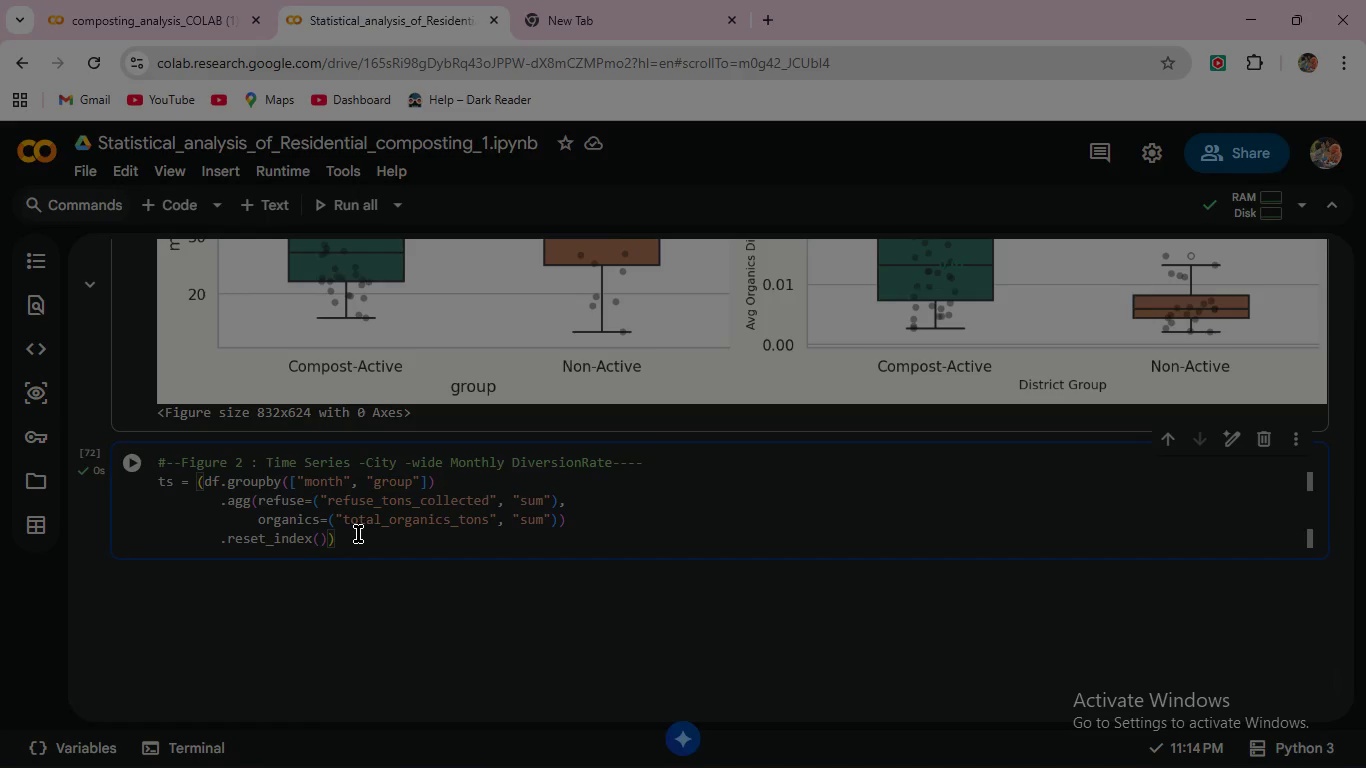 
wait(21.11)
 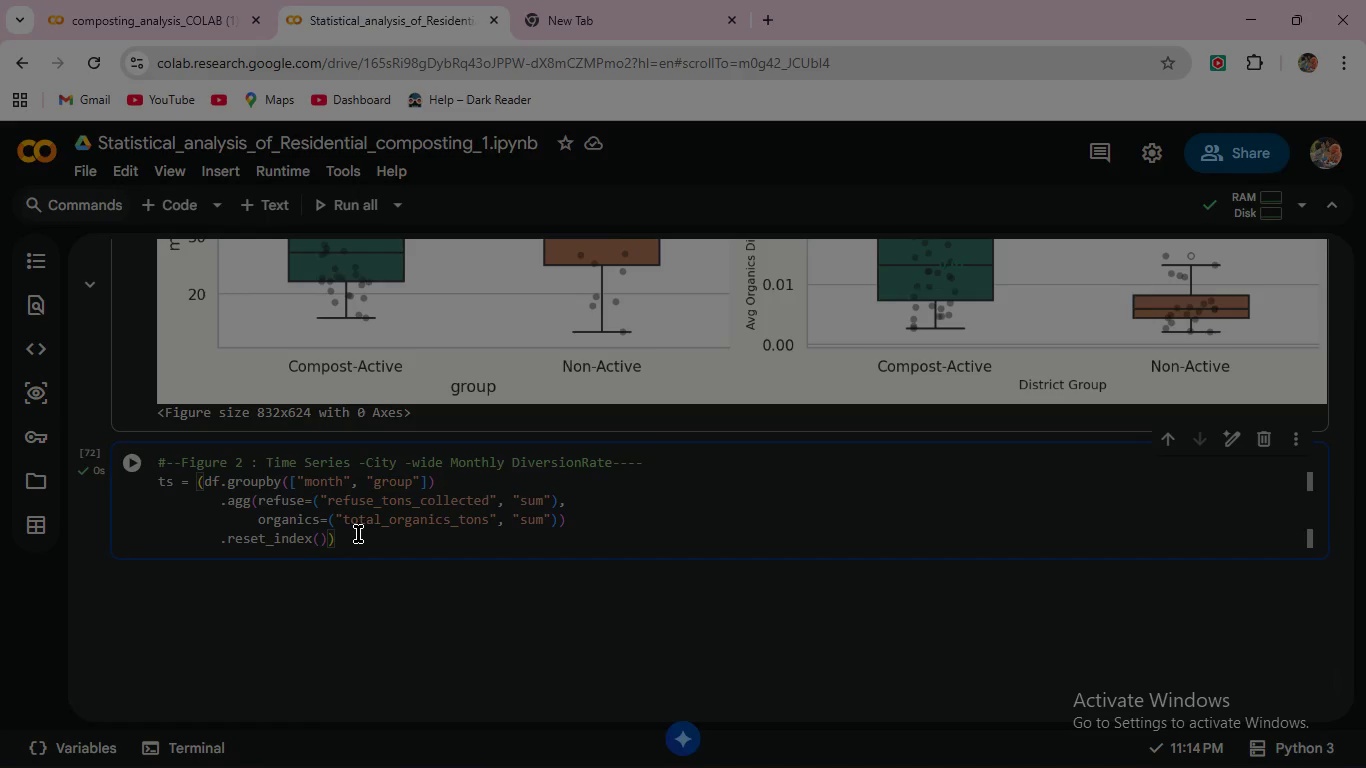 
key(Enter)
 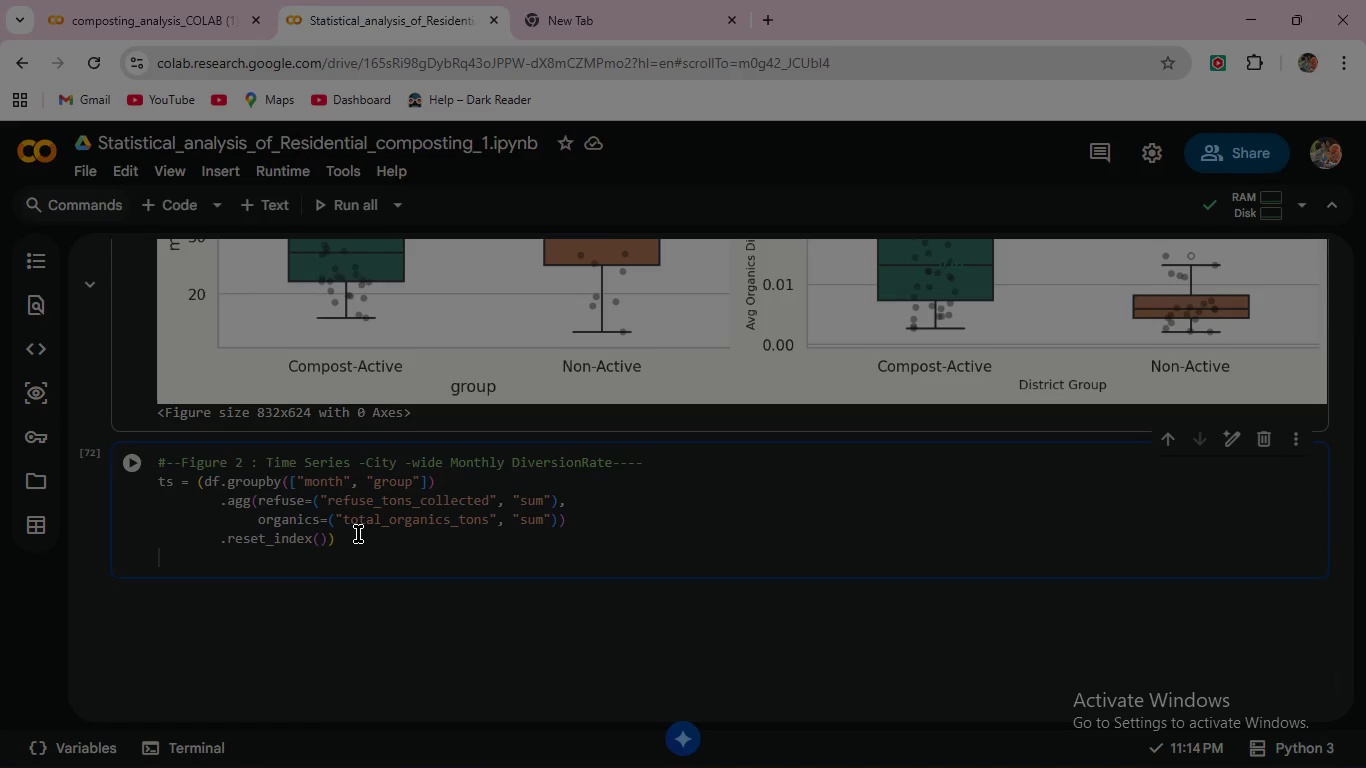 
type(ts["diversion)
 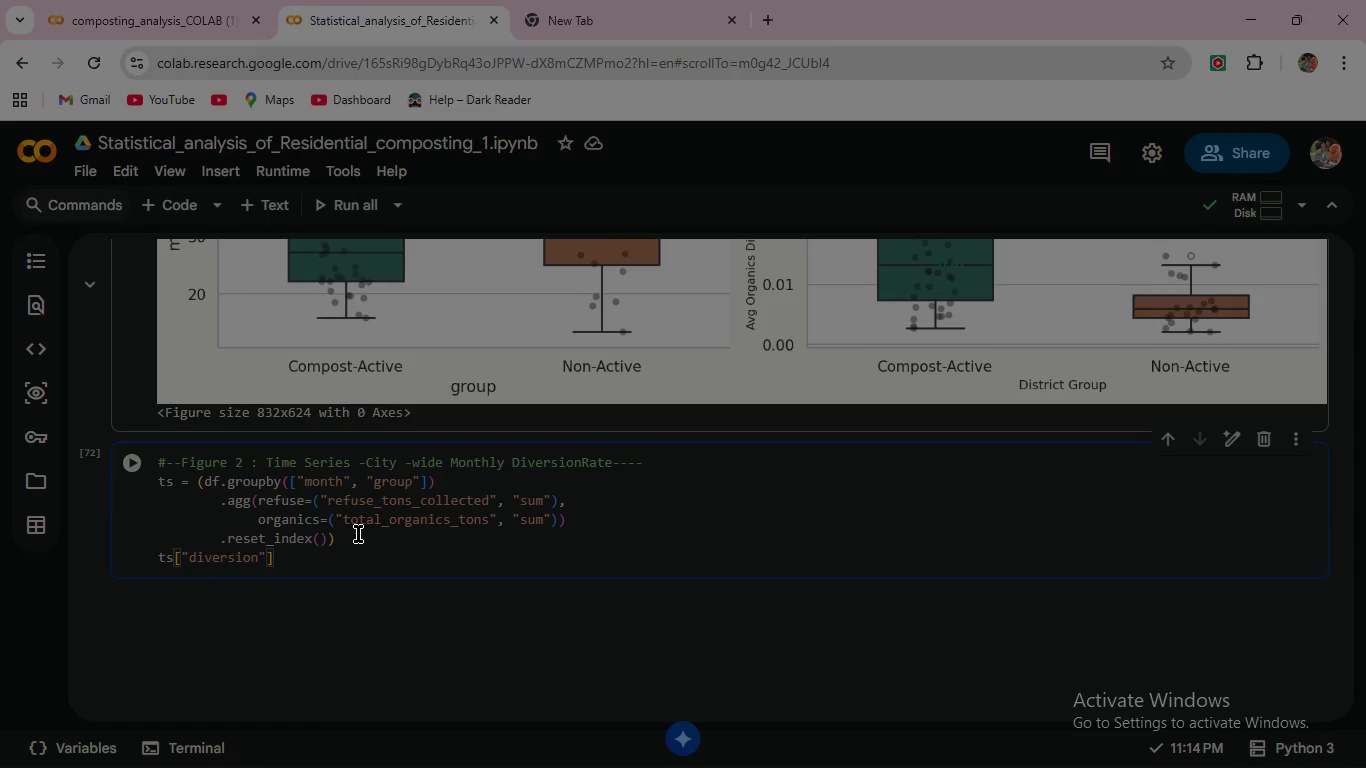 
key(ArrowRight)
 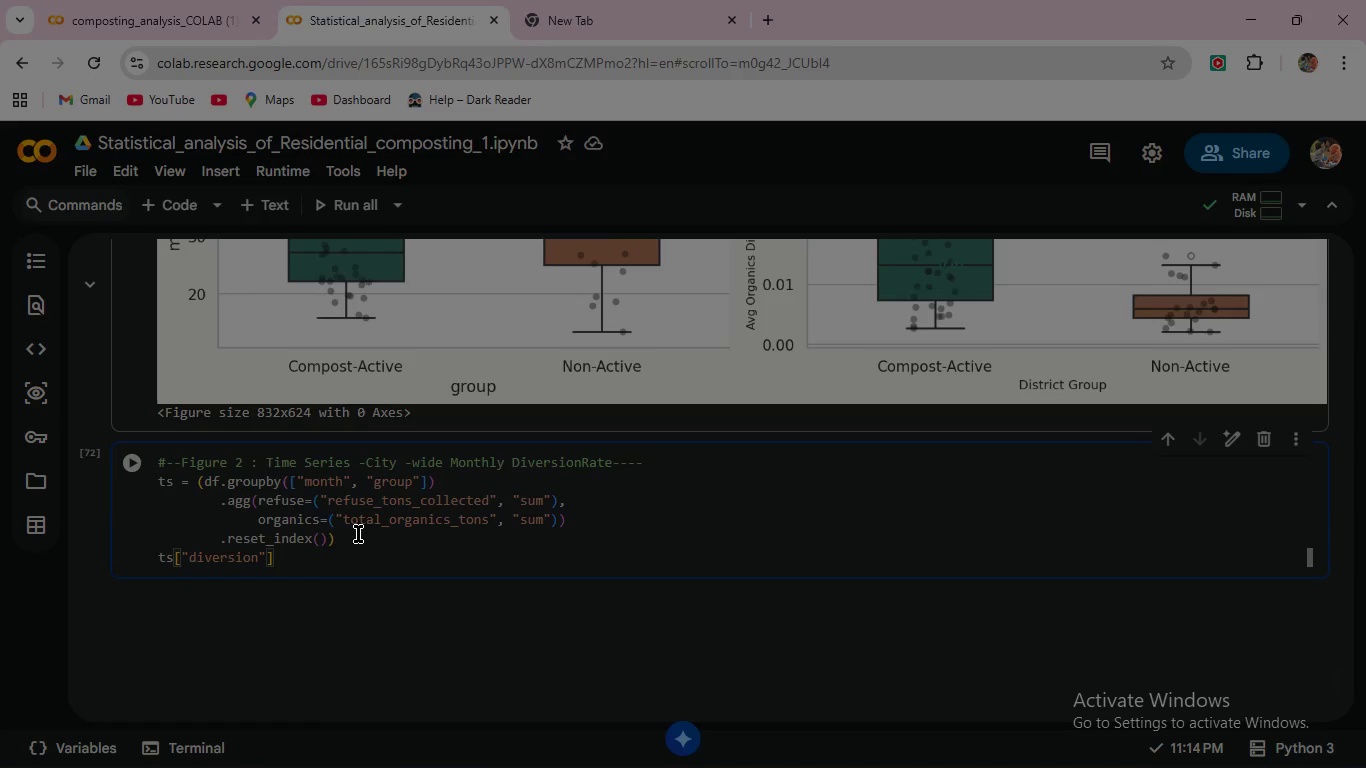 
key(ArrowRight)
 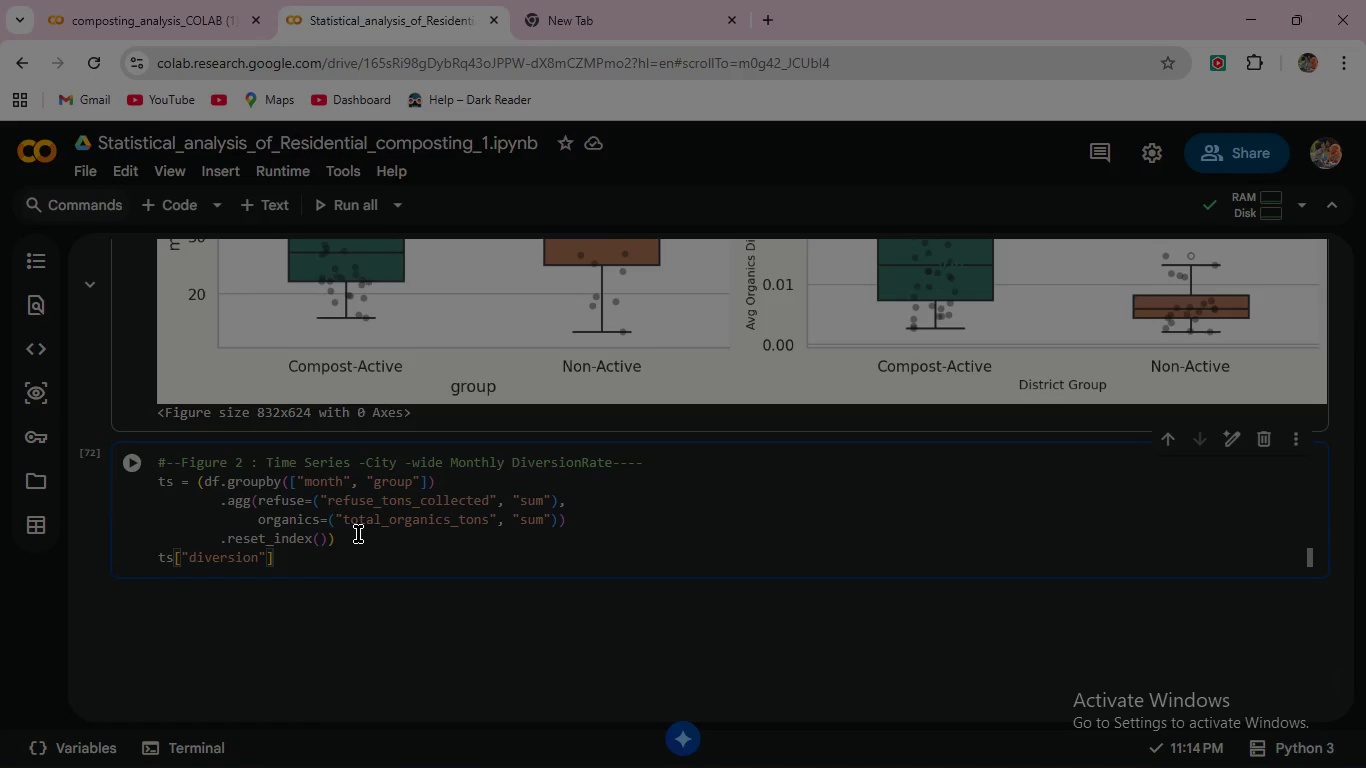 
type( = ts["organics)
 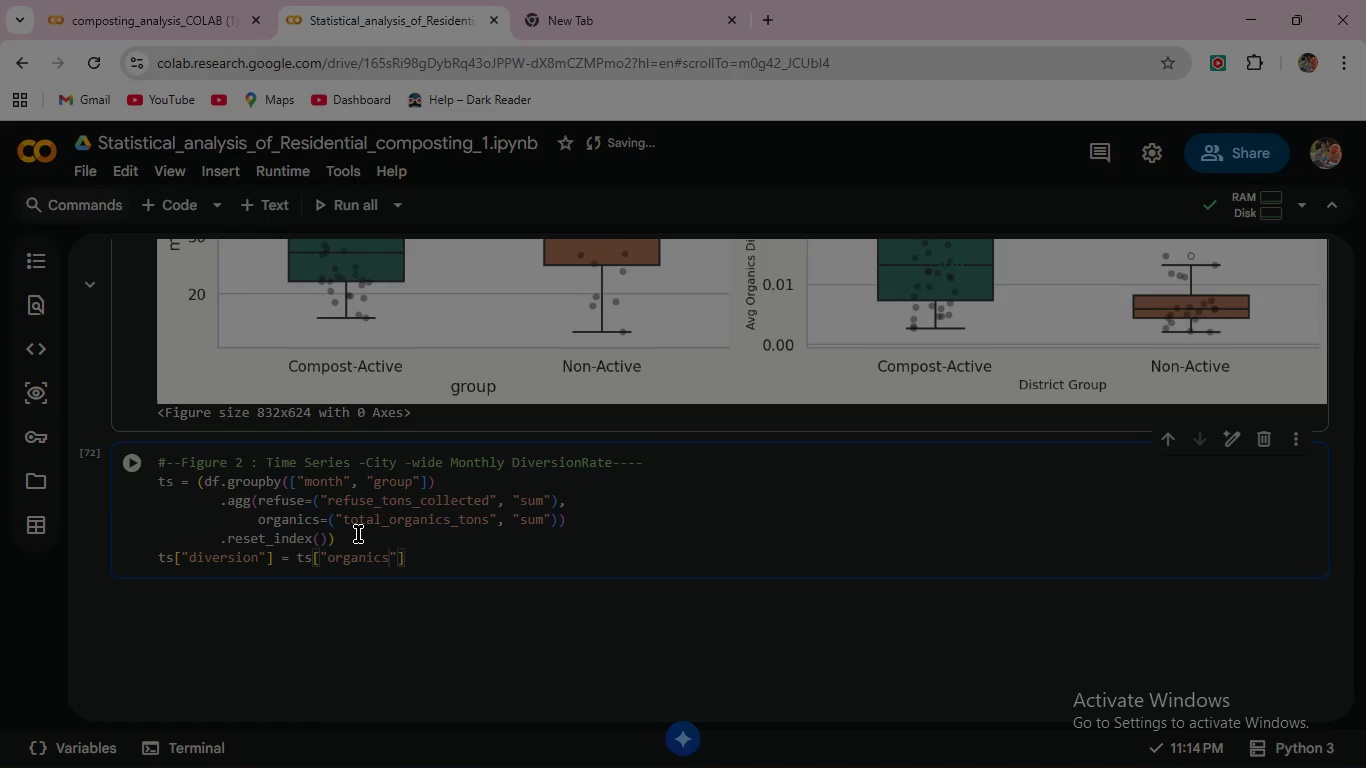 
key(ArrowRight)
 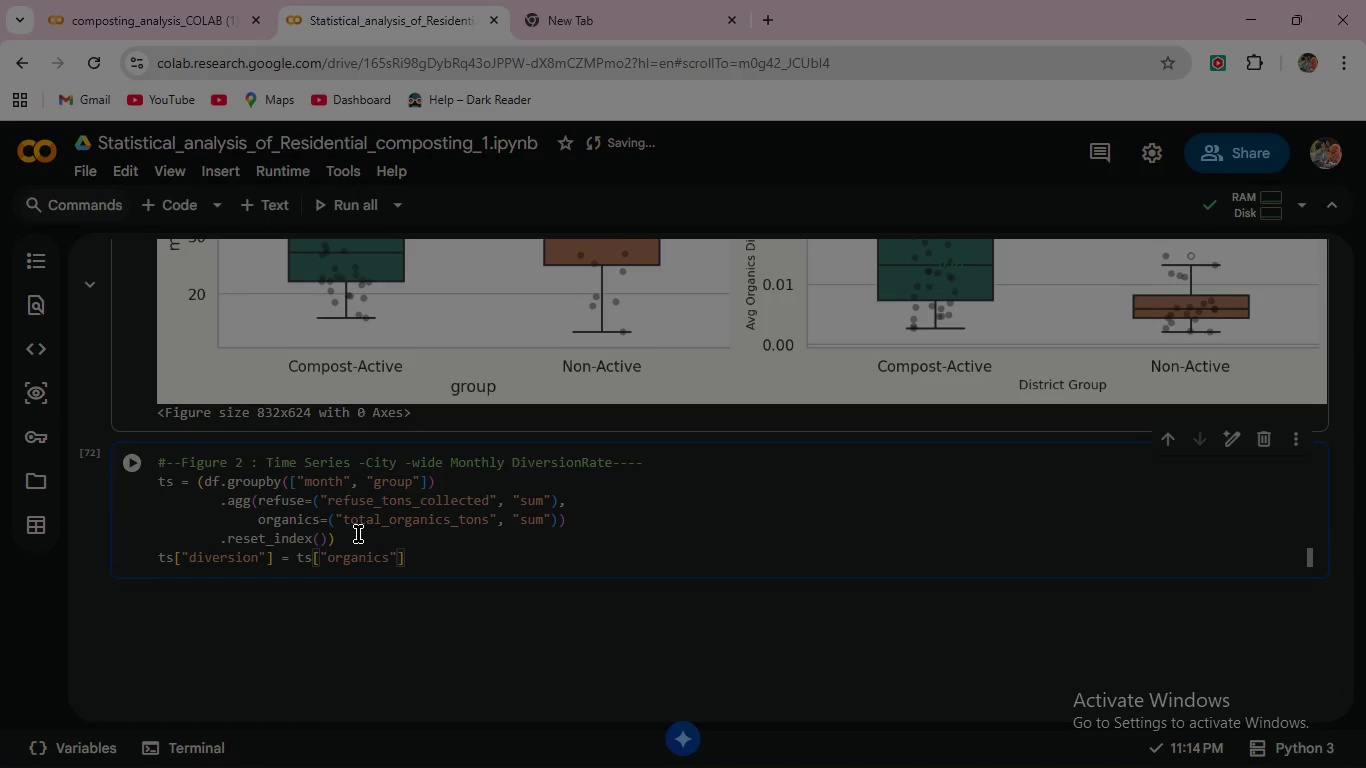 
key(ArrowRight)
 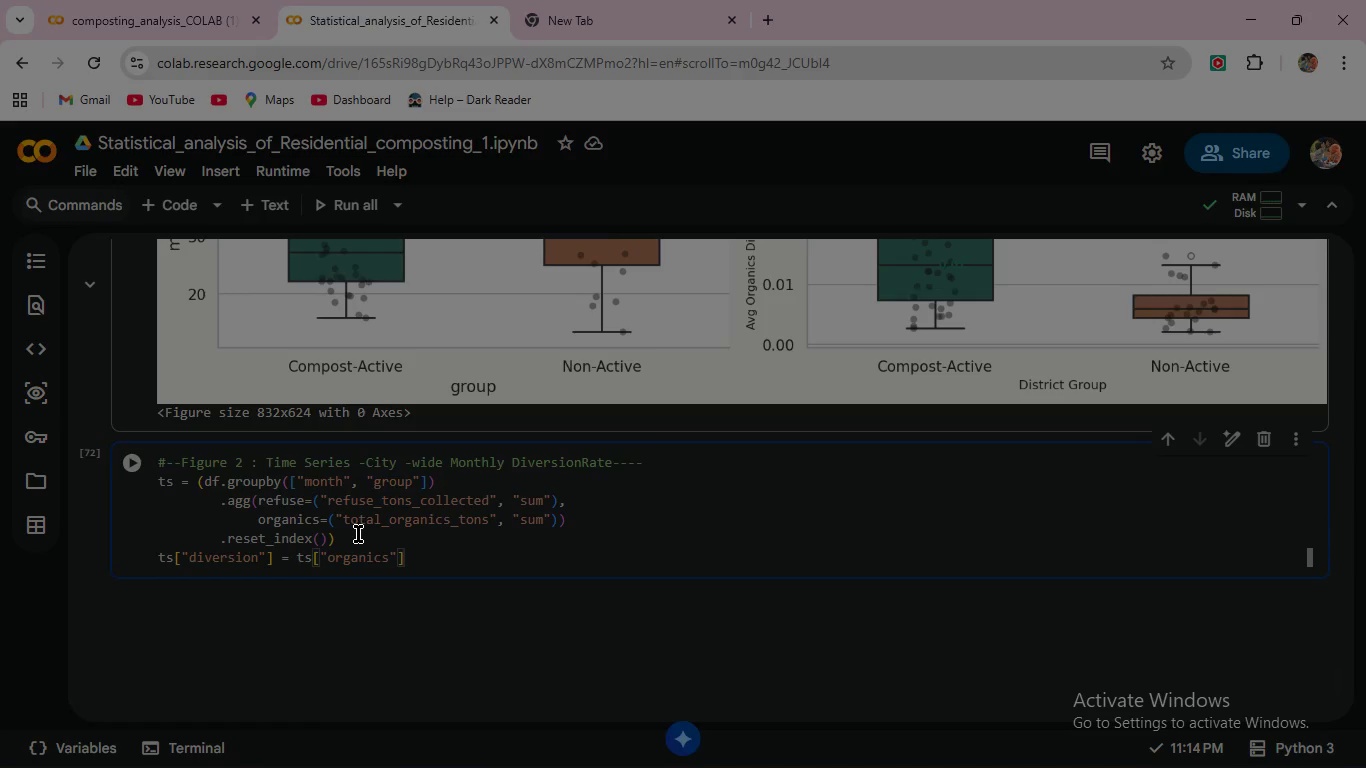 
type( / (ts["ref)
 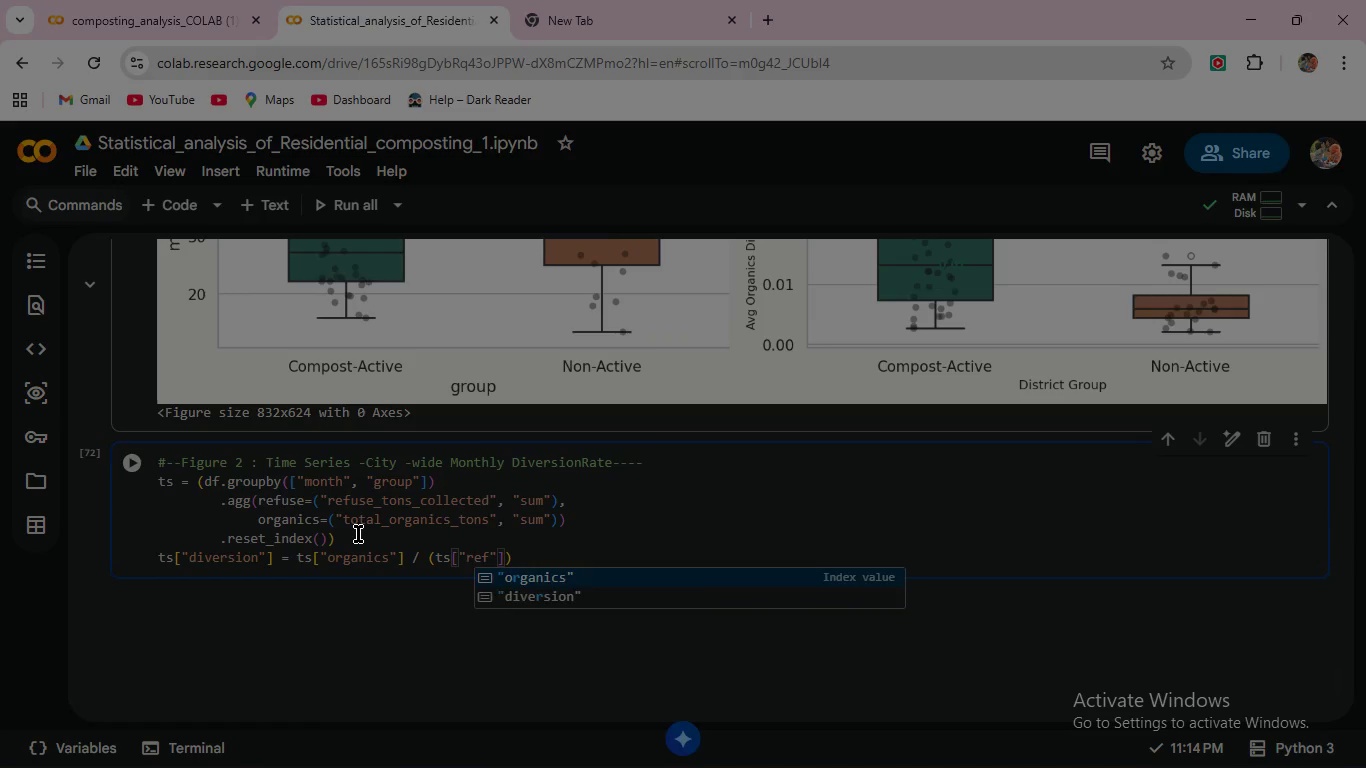 
key(Enter)
 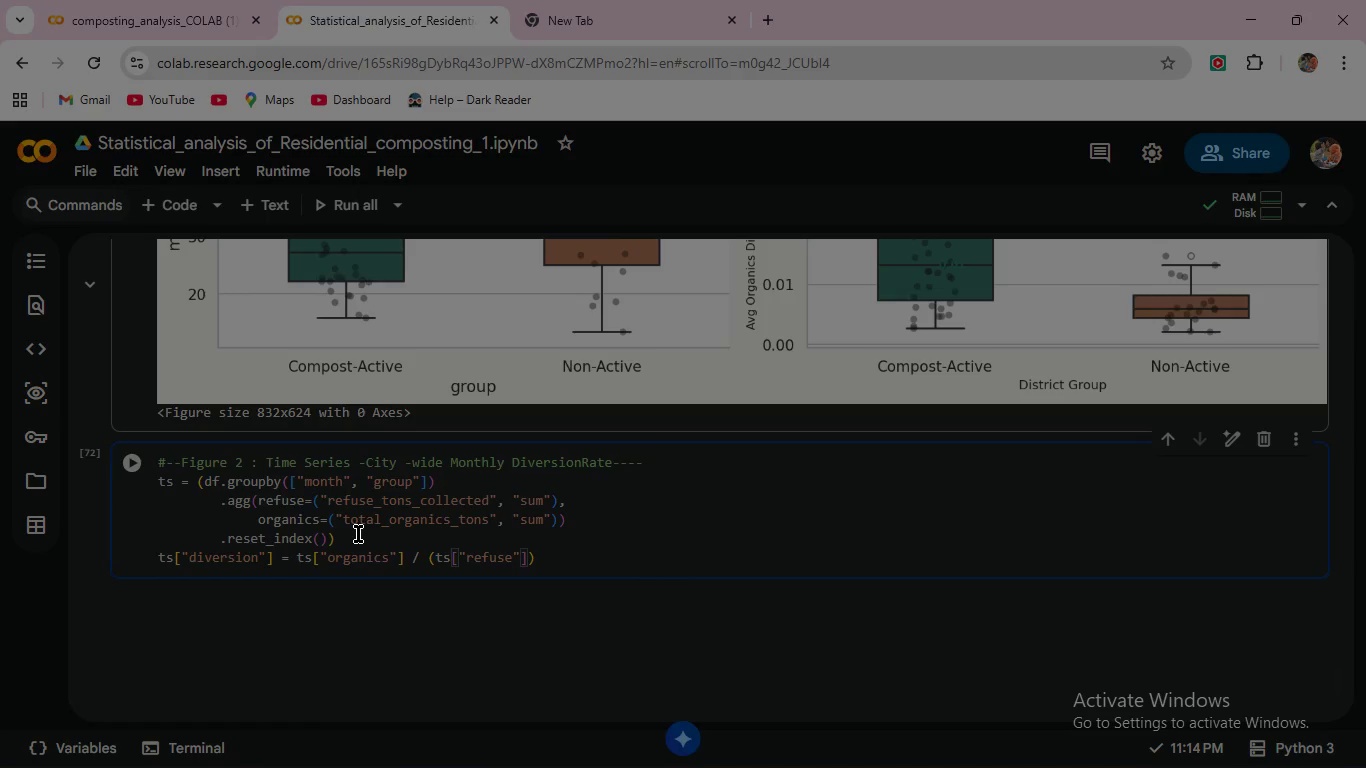 
key(ArrowRight)
 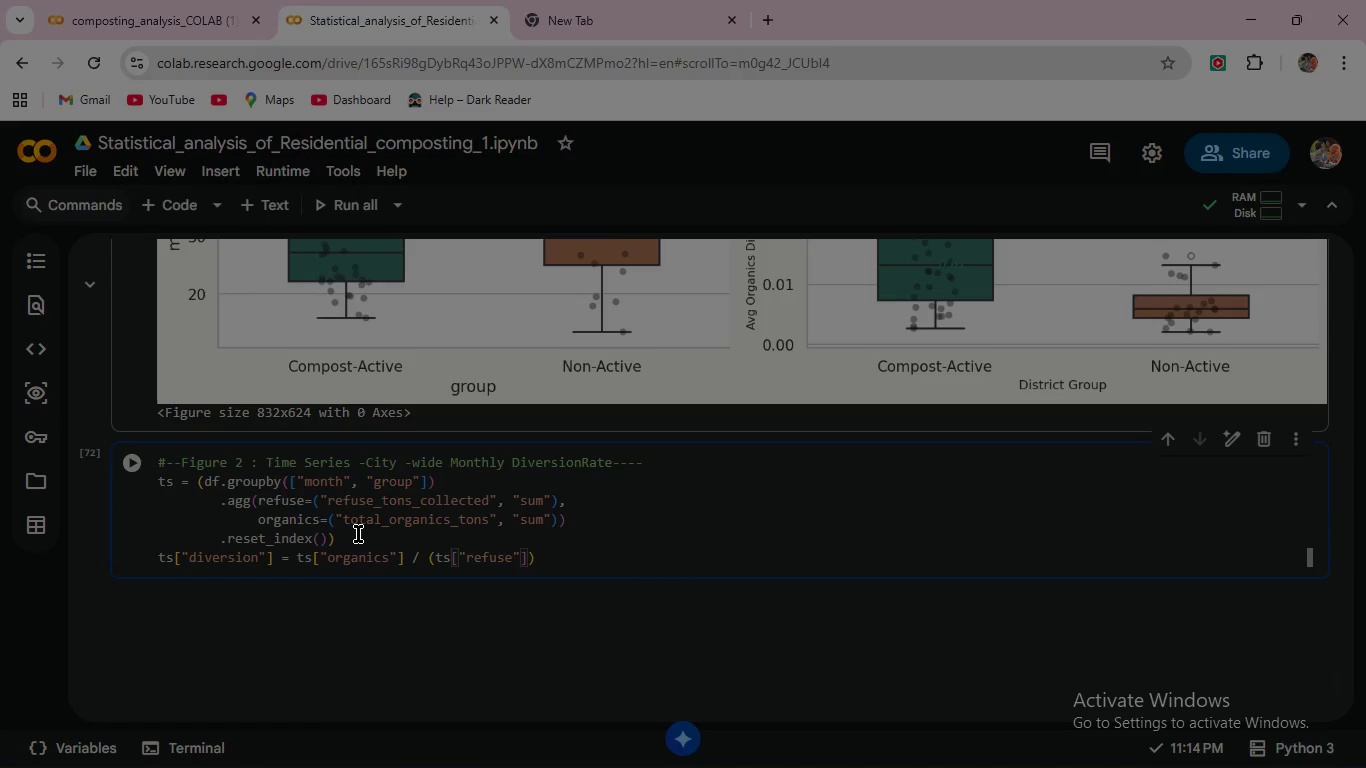 
key(ArrowRight)
 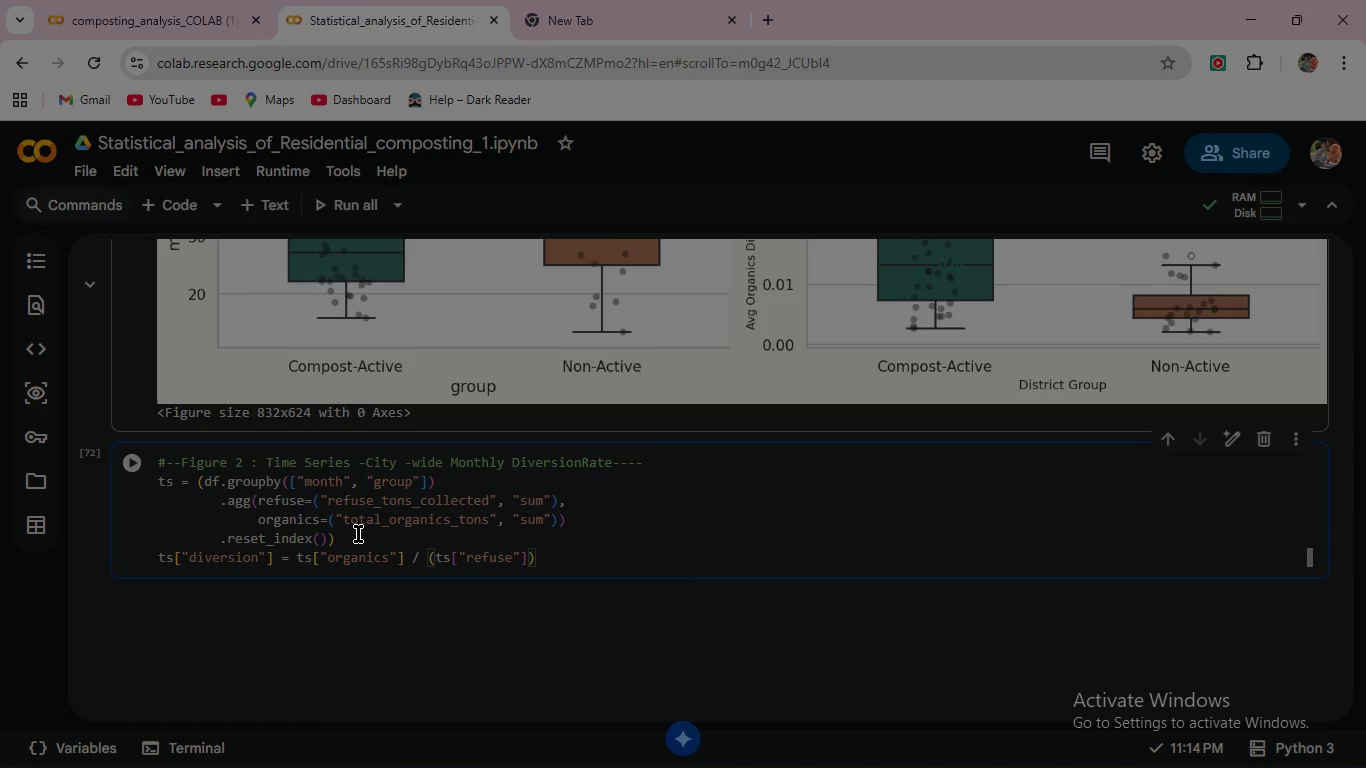 
key(ArrowLeft)
 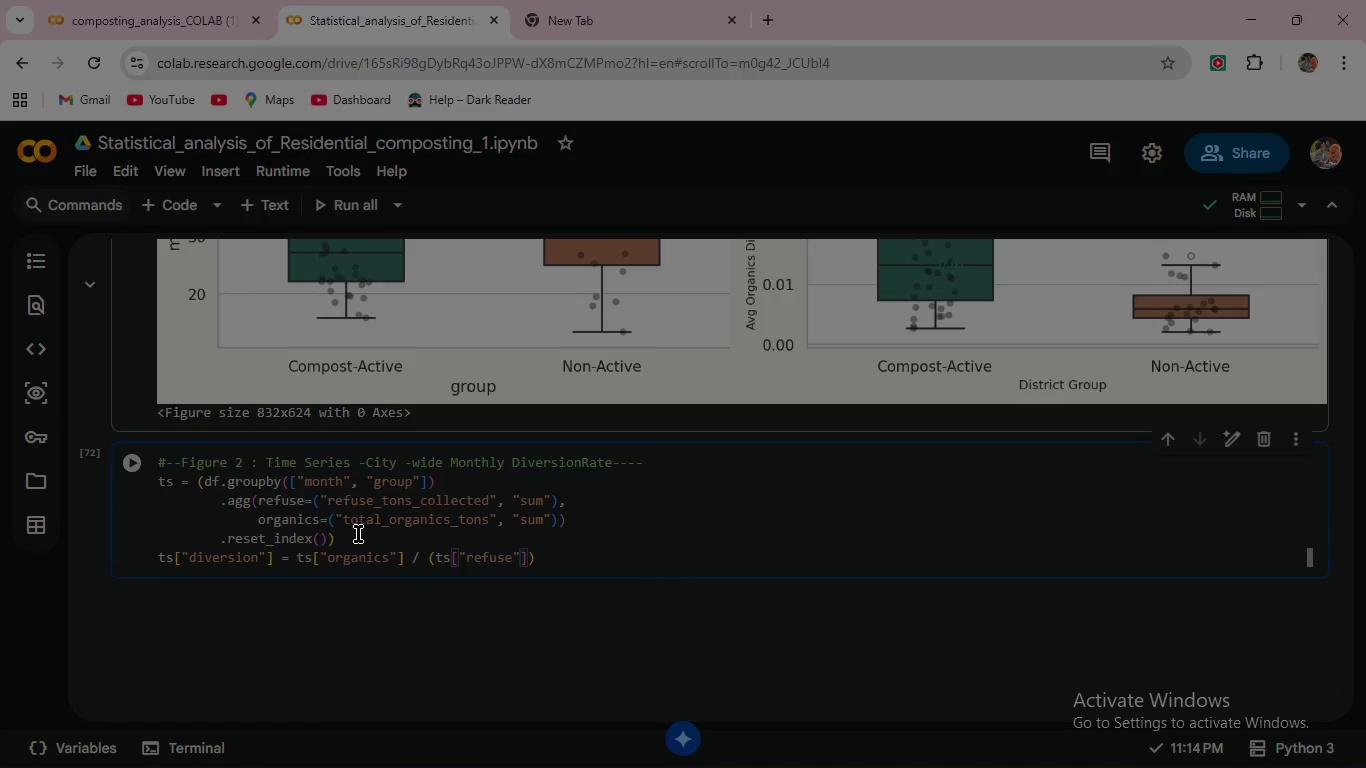 
key(ArrowRight)
 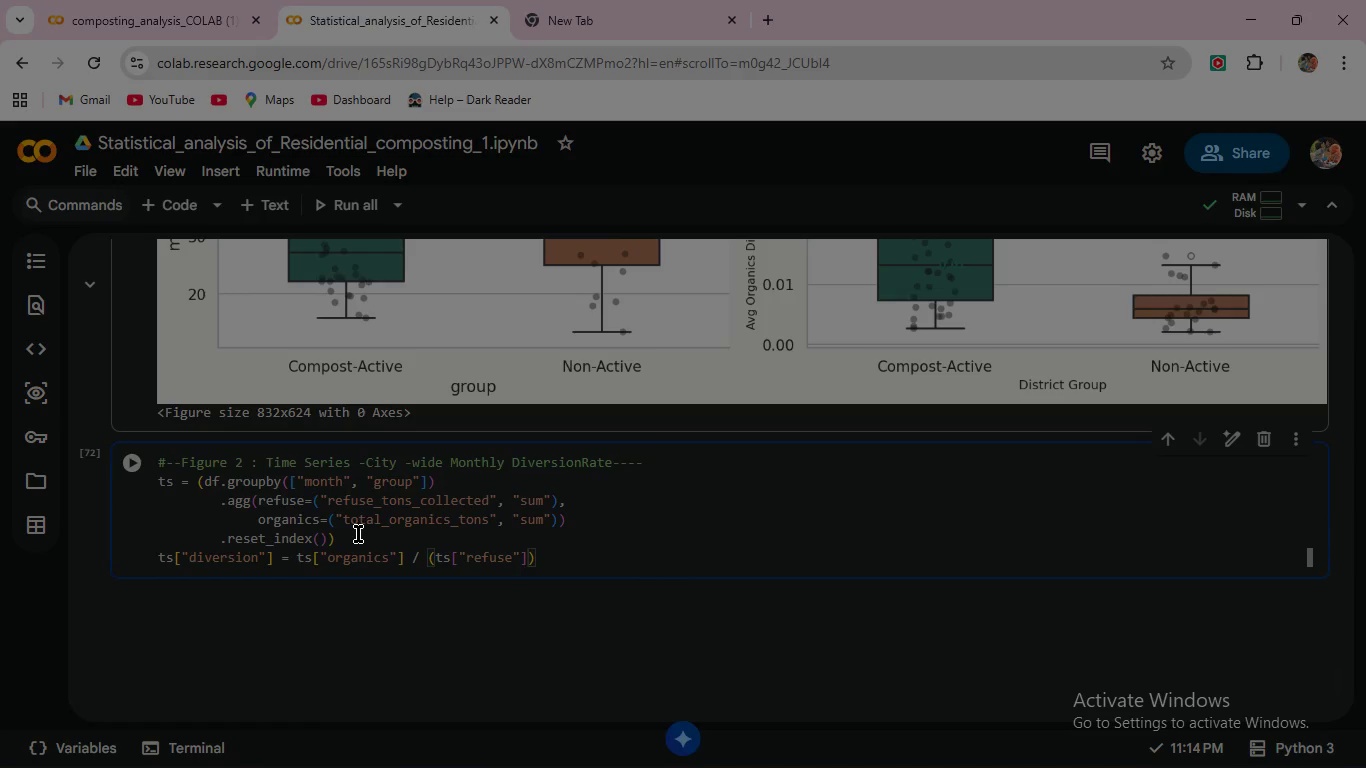 
hold_key(key=ShiftRight, duration=0.36)
 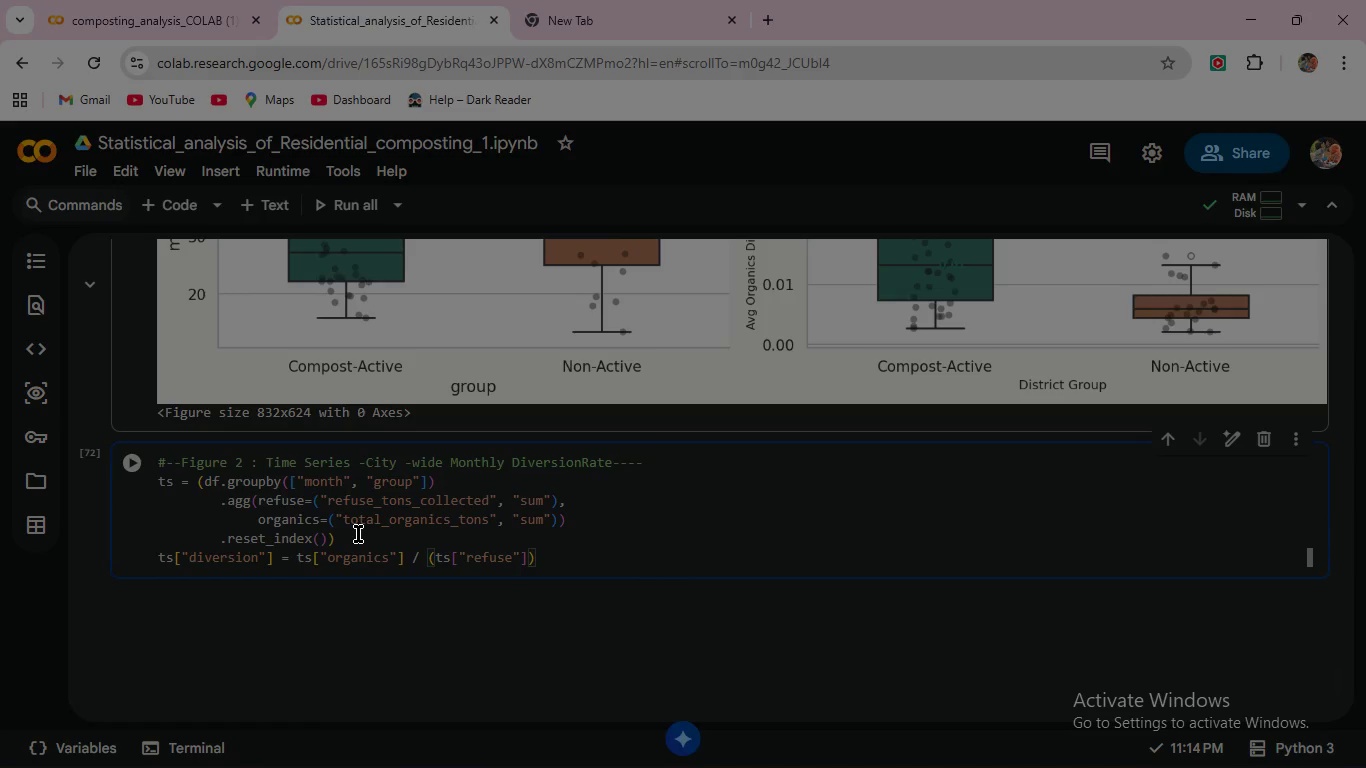 
type( + ts["organics)
 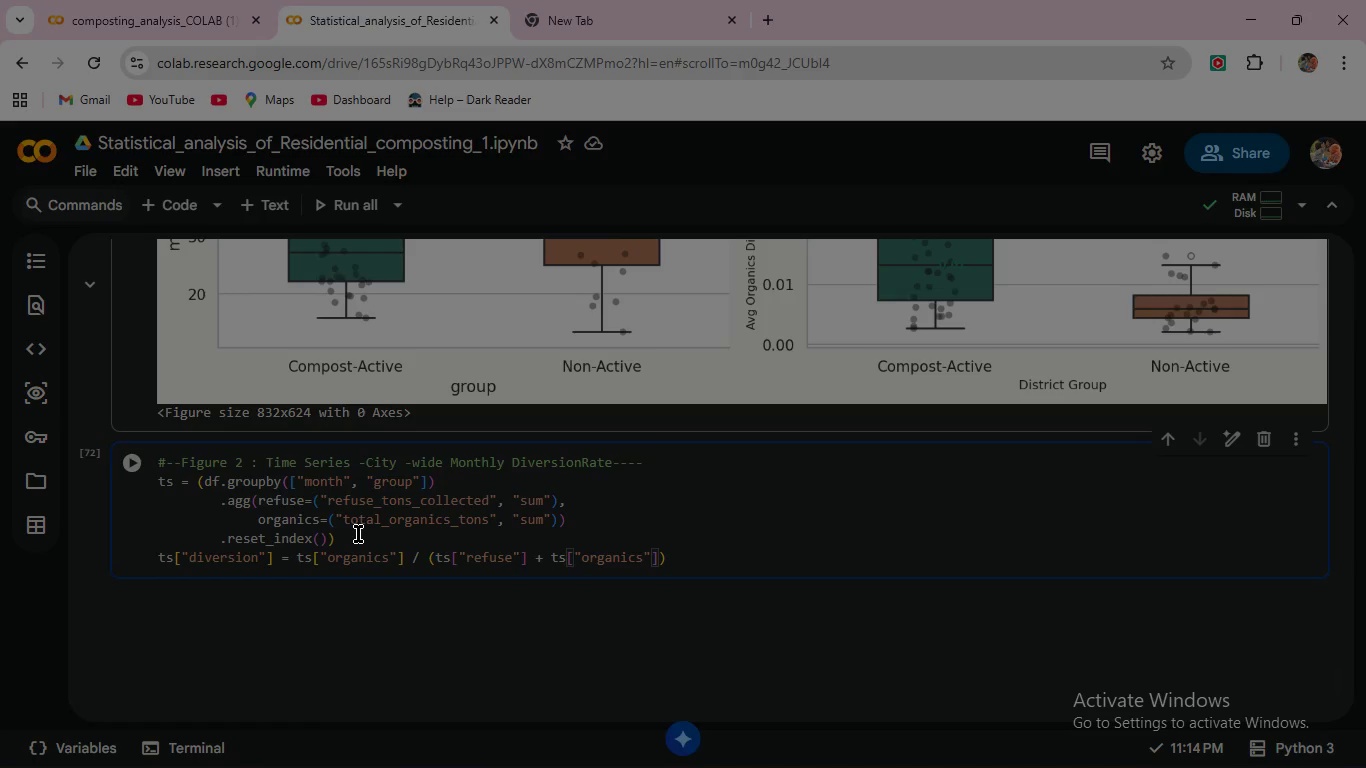 
left_click([134, 460])
 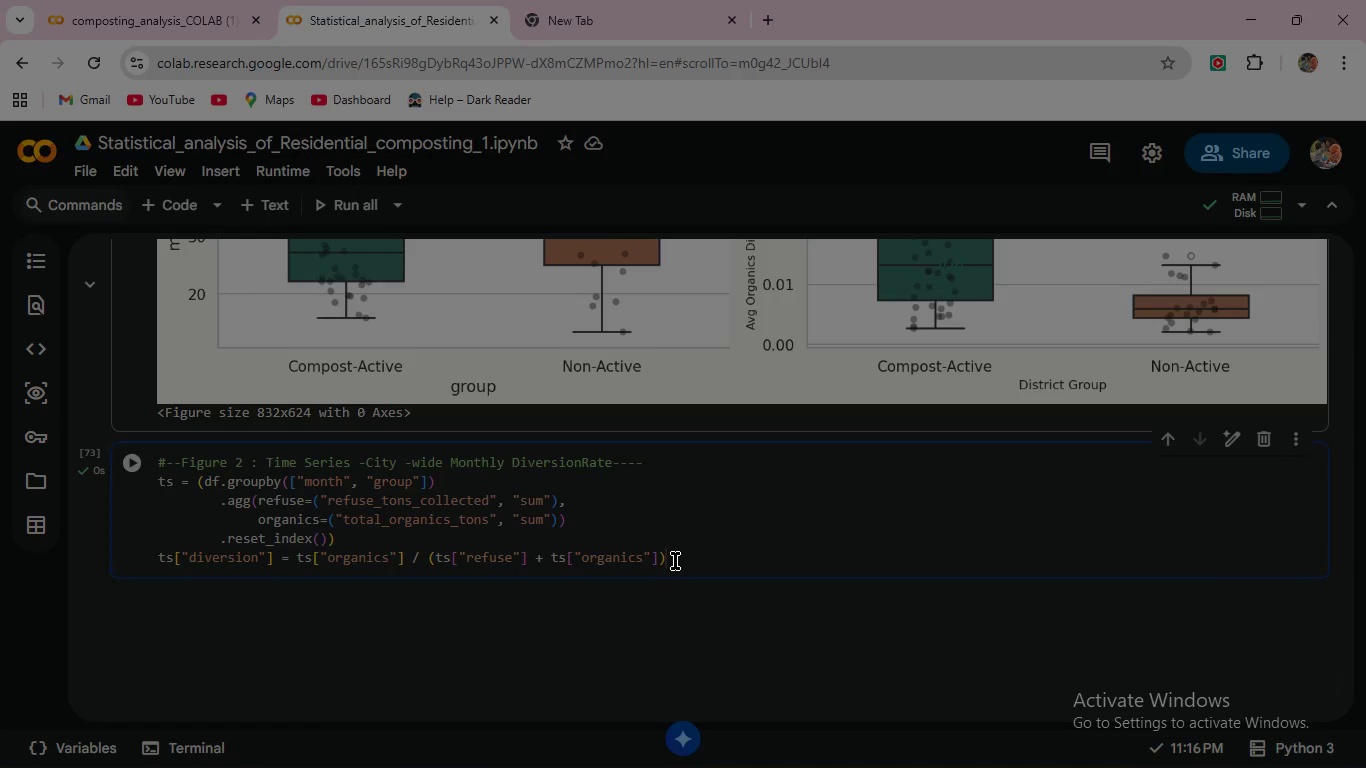 
wait(8.19)
 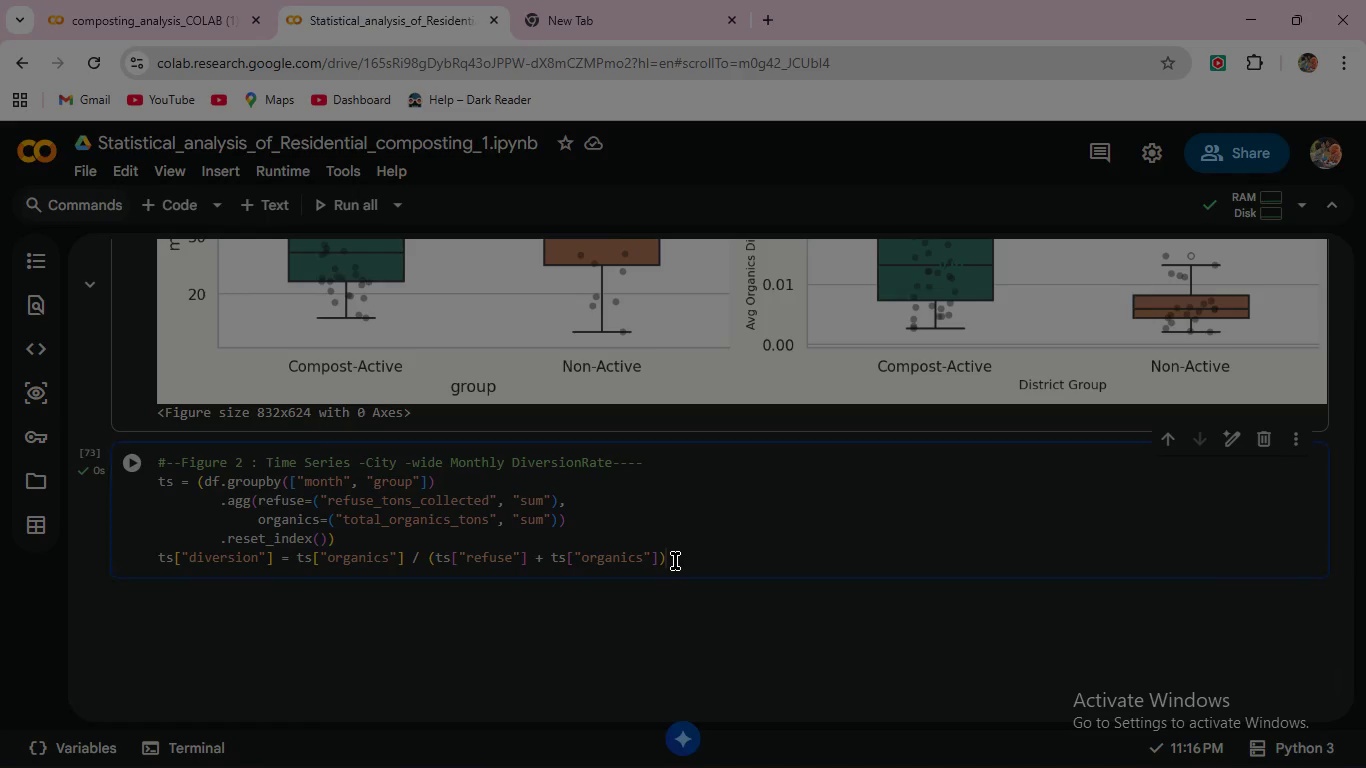 
key(Enter)
 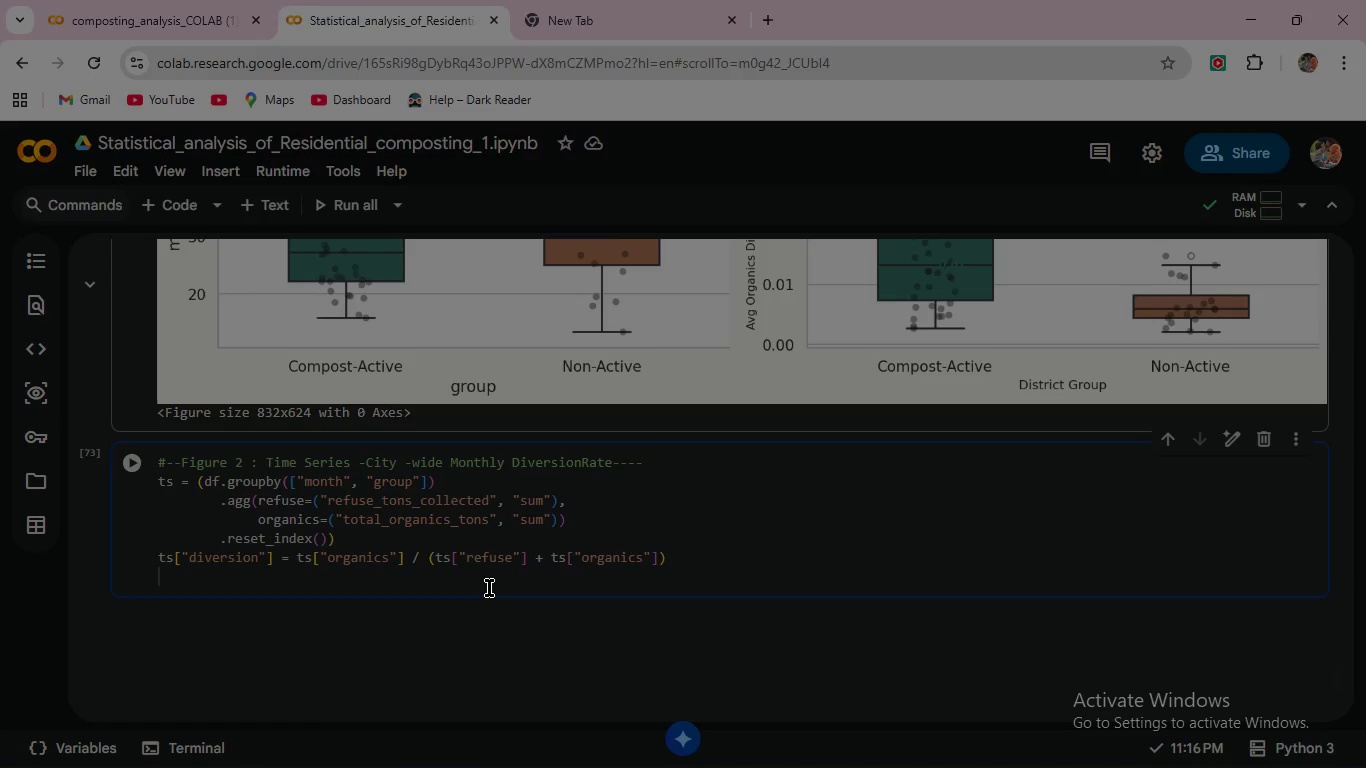 
wait(117.25)
 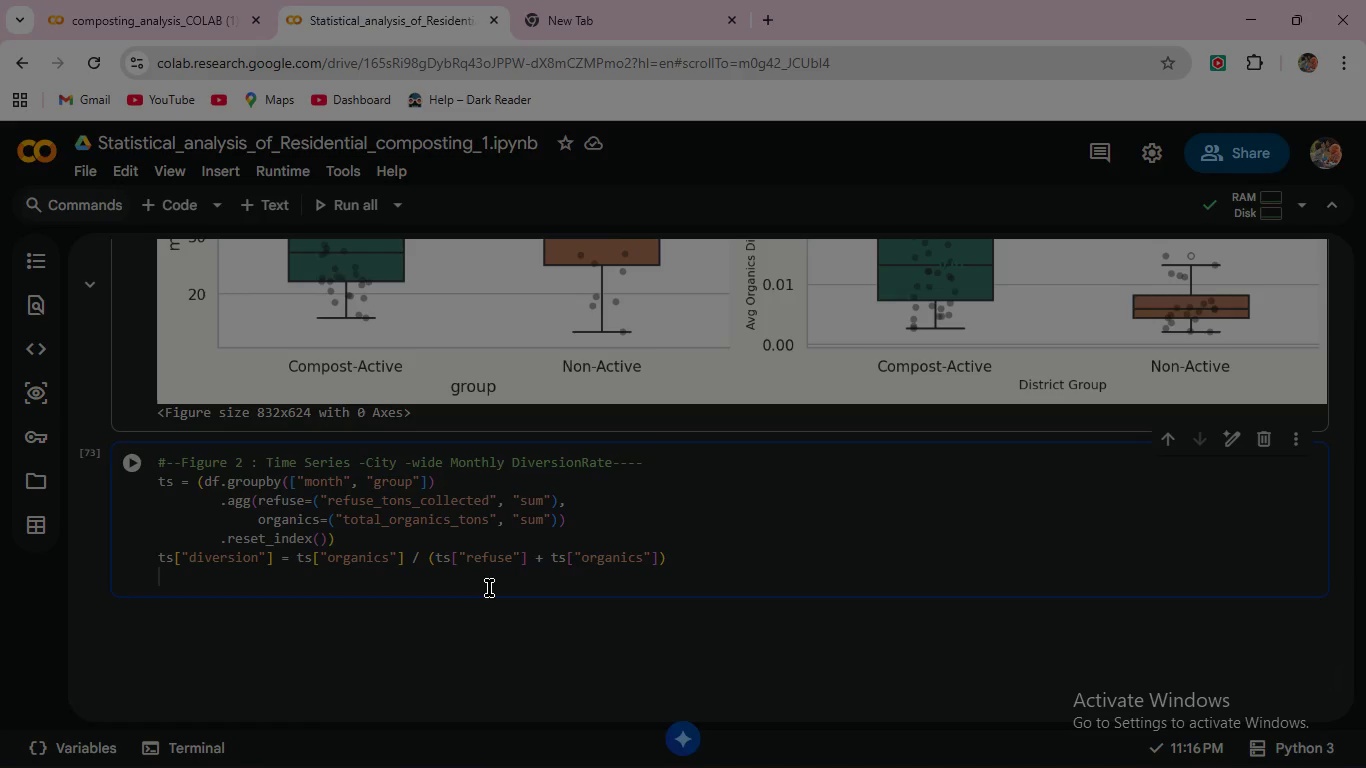 
key(Enter)
 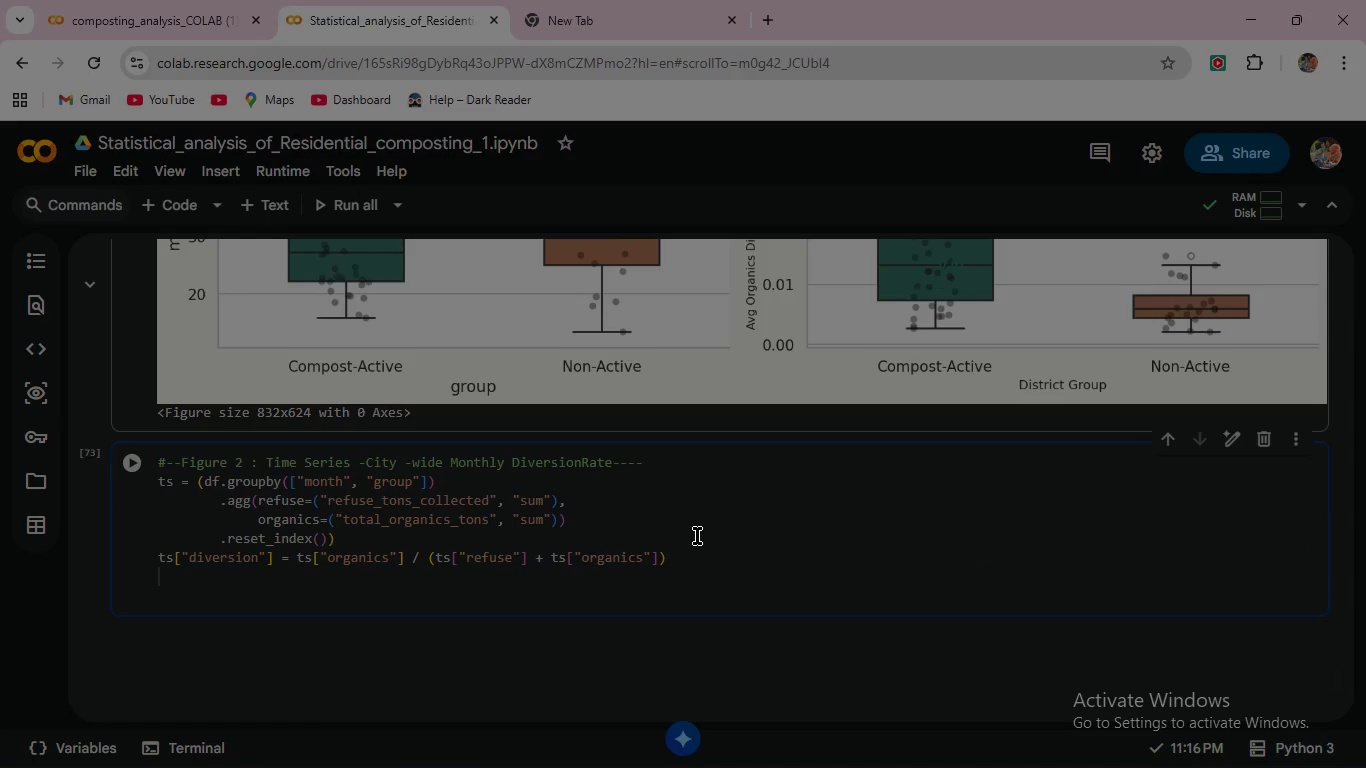 
key(Enter)
 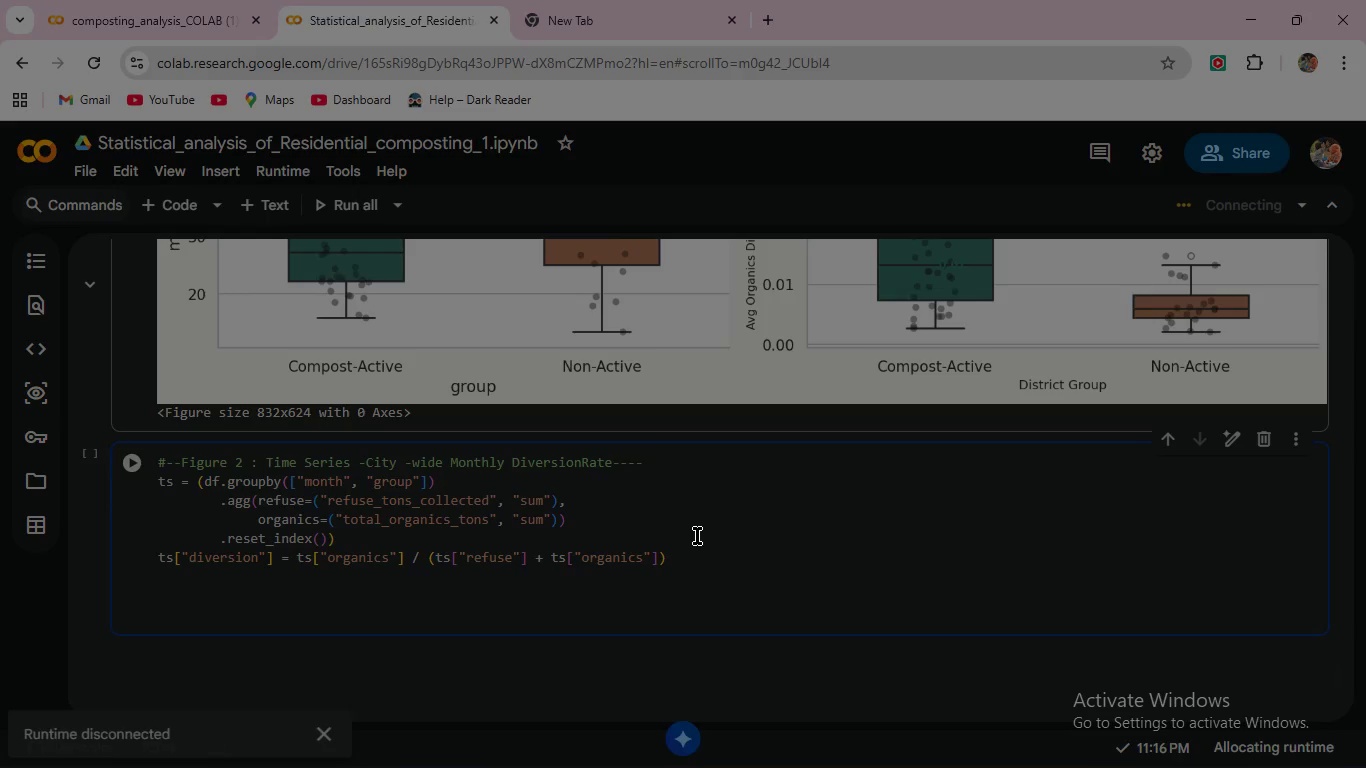 
type(fig, ax = plt.subplots(fi)
 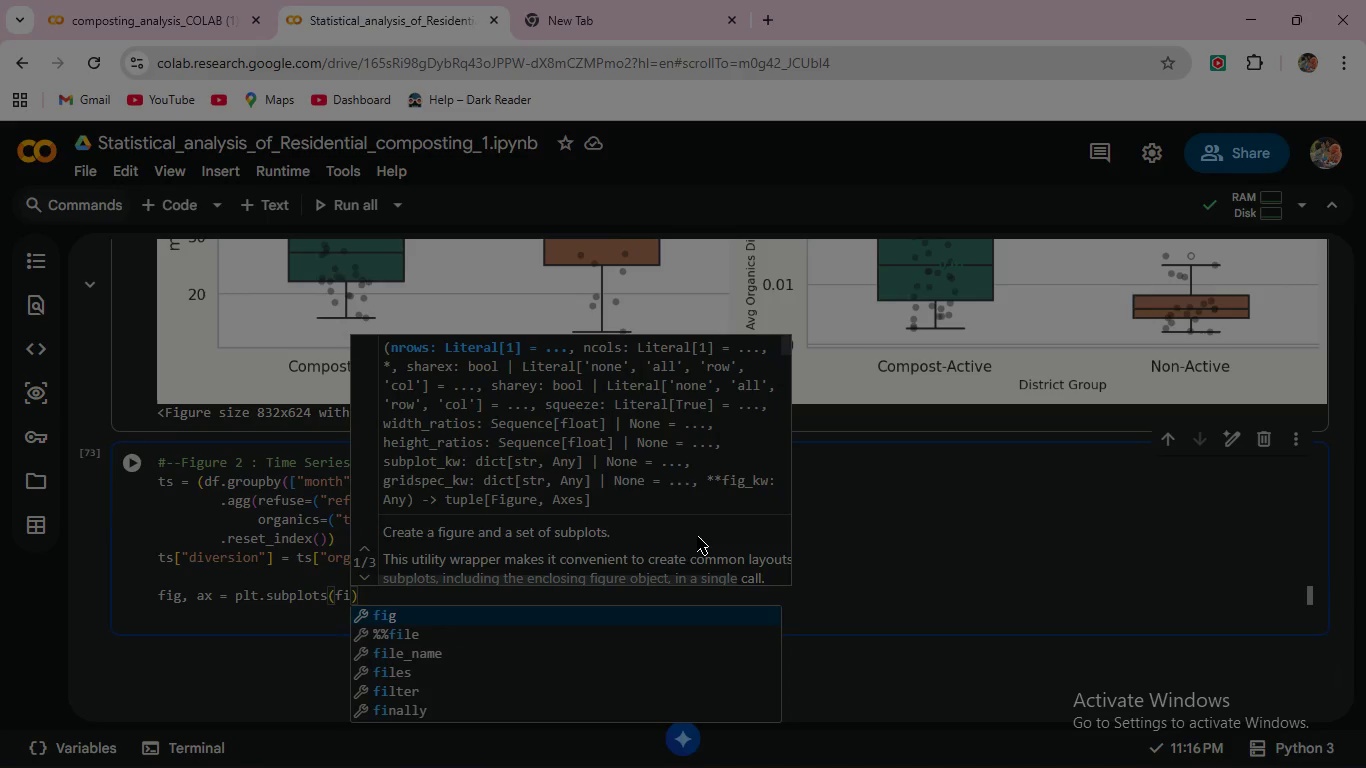 
type(gsize=(14, 5.5)
 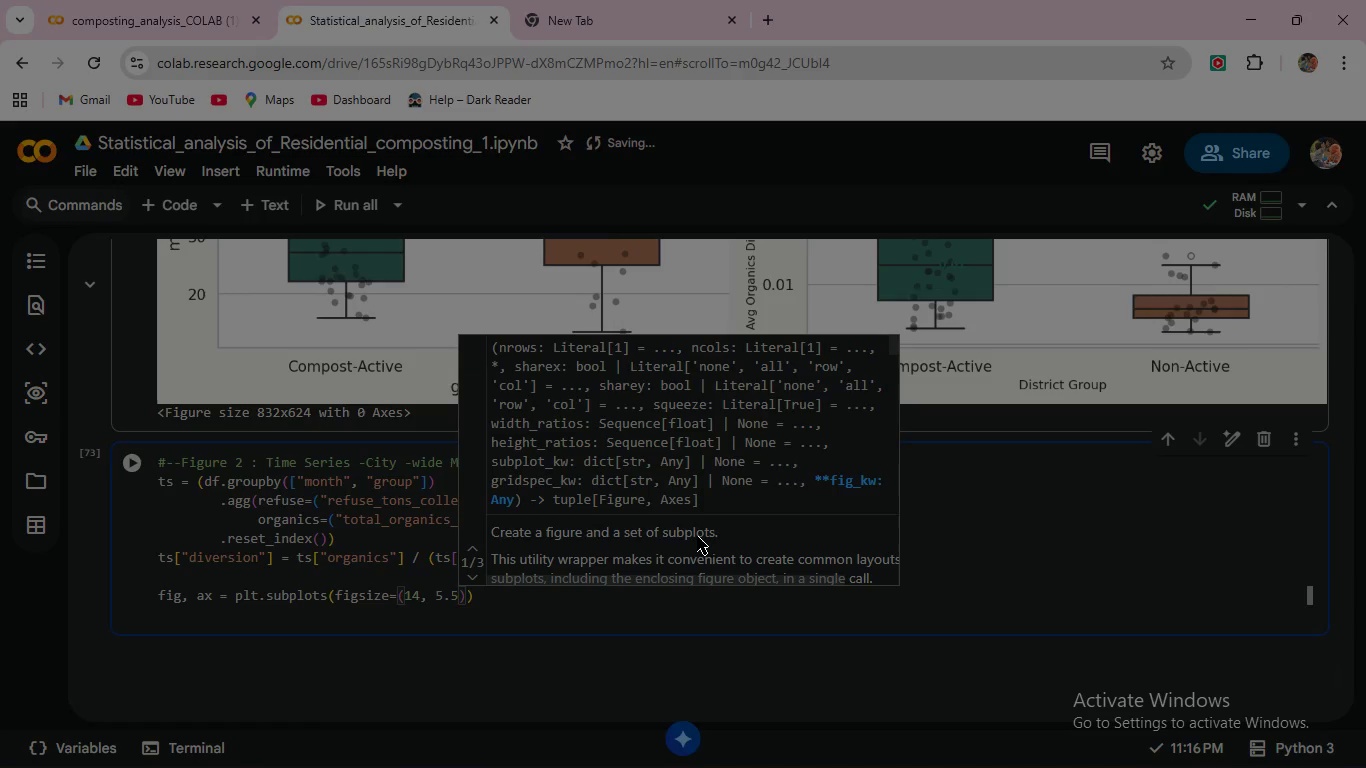 
key(ArrowRight)
 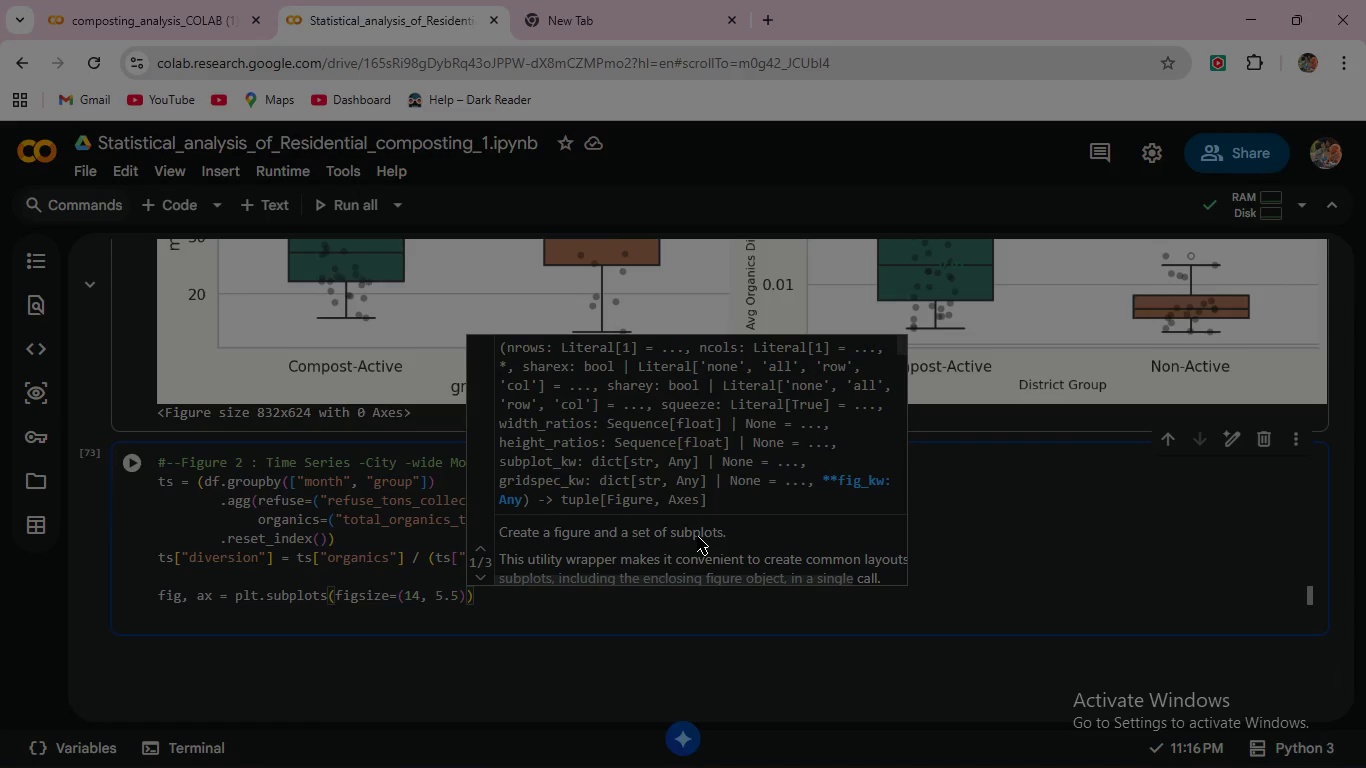 
type(, facecolor="#)
 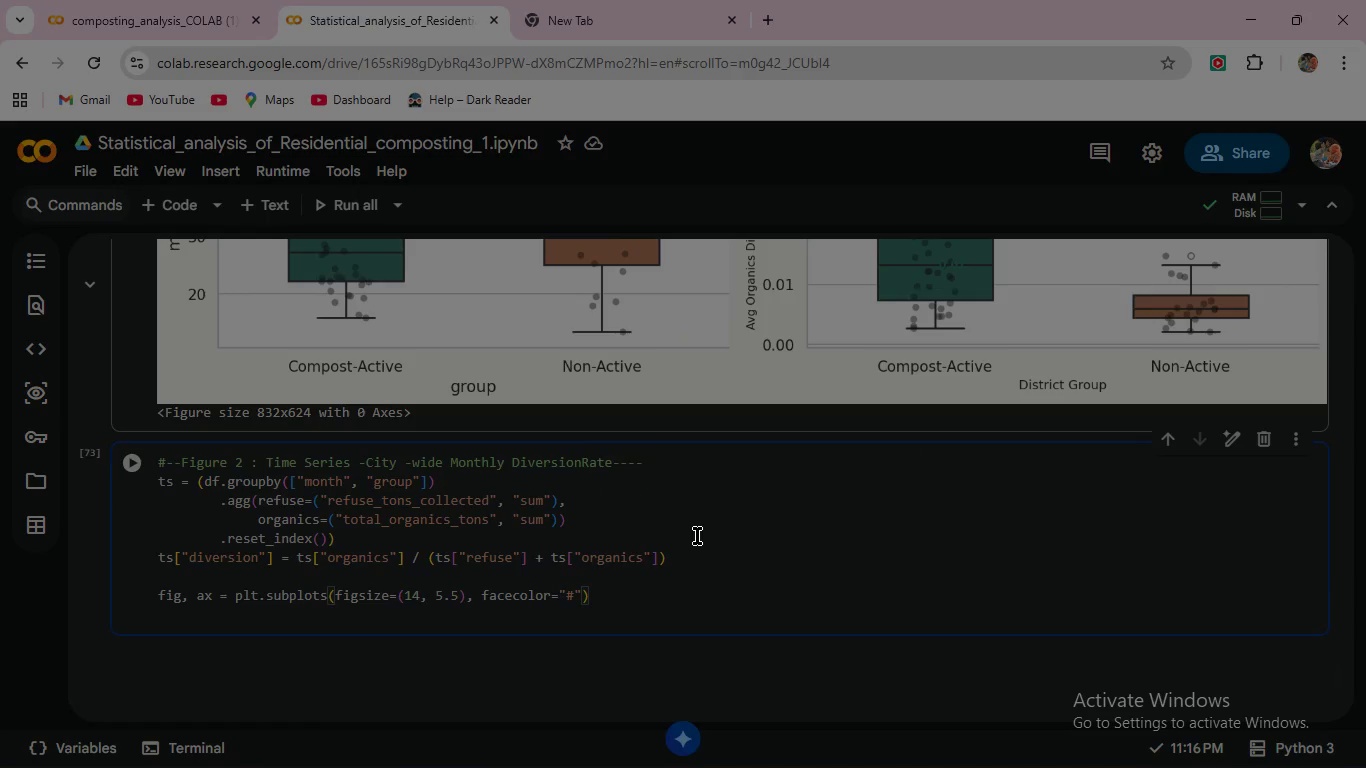 
type(FAFAF7)
 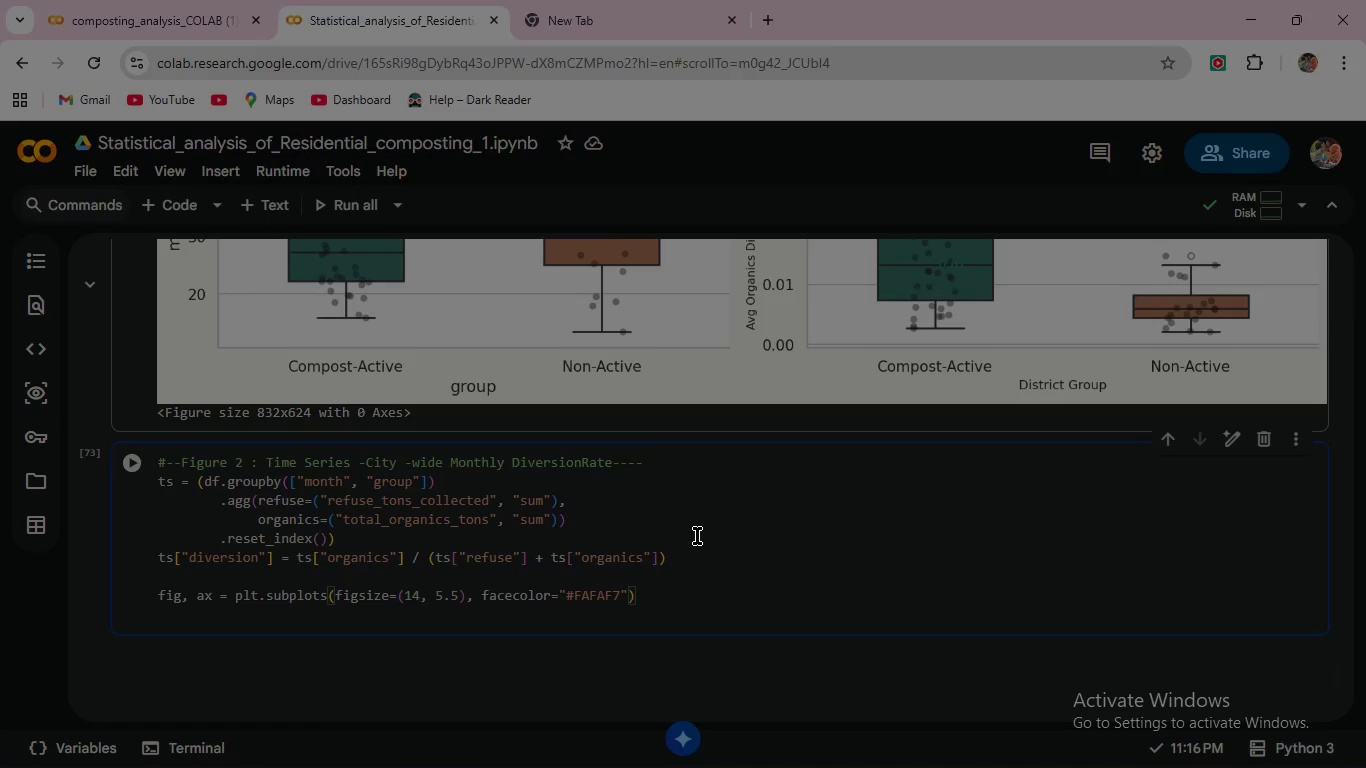 
key(ArrowRight)
 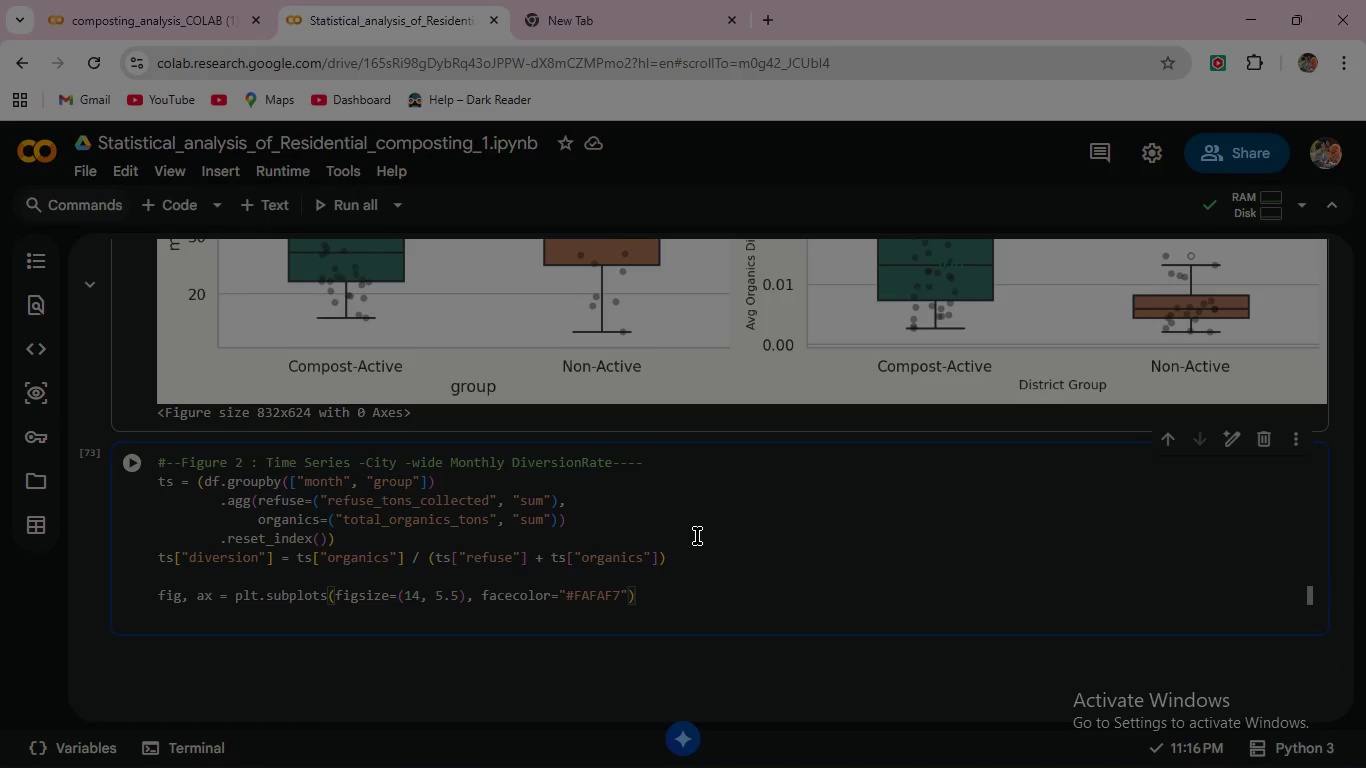 
key(ArrowRight)
 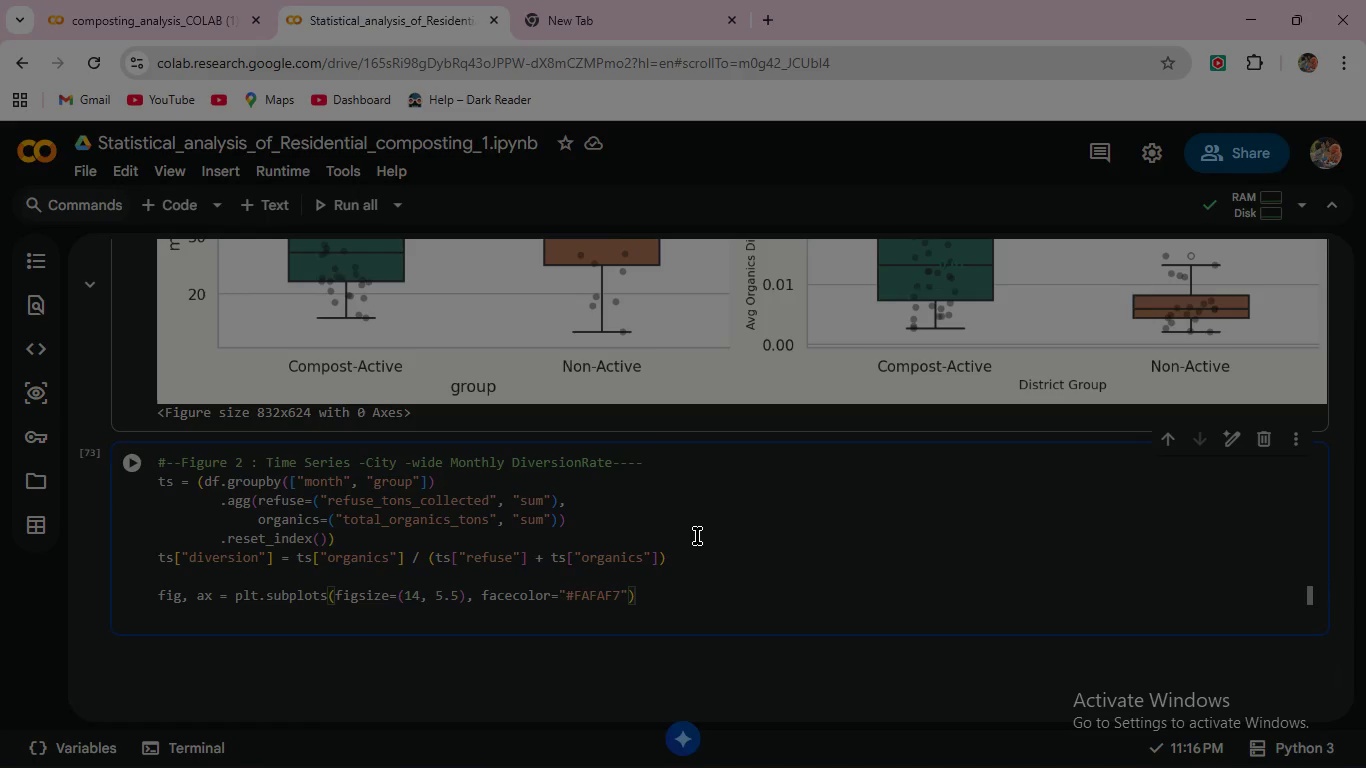 
key(ArrowRight)
 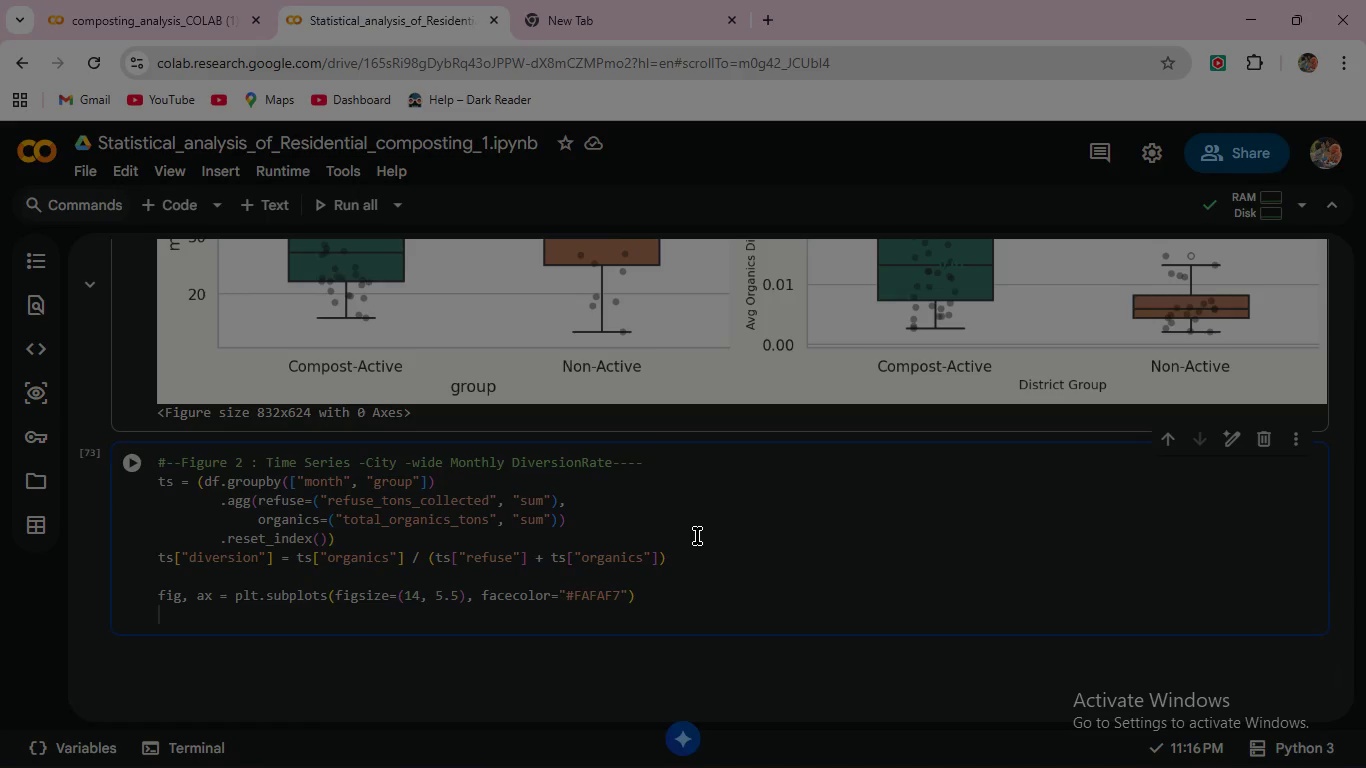 
type(for grp, pdf in ts.groupby("group)
 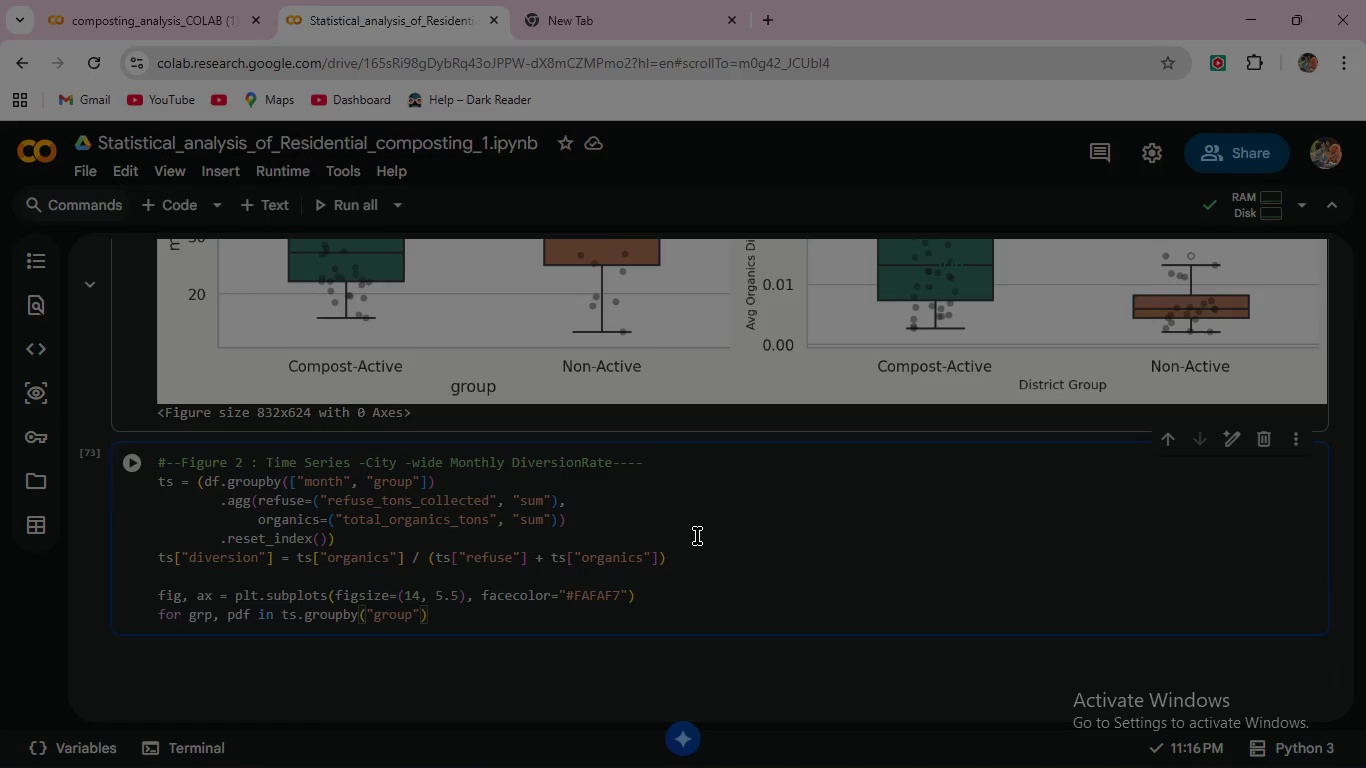 
key(ArrowRight)
 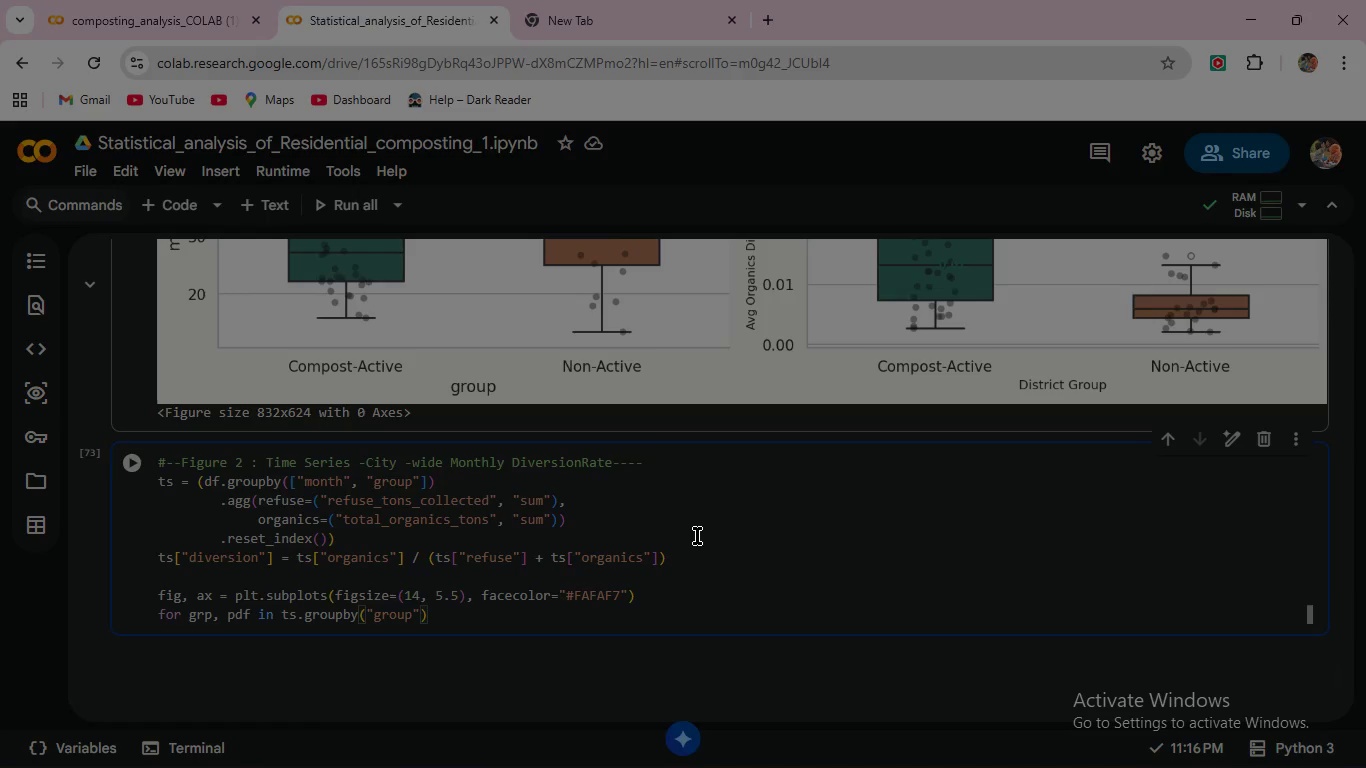 
key(ArrowRight)
 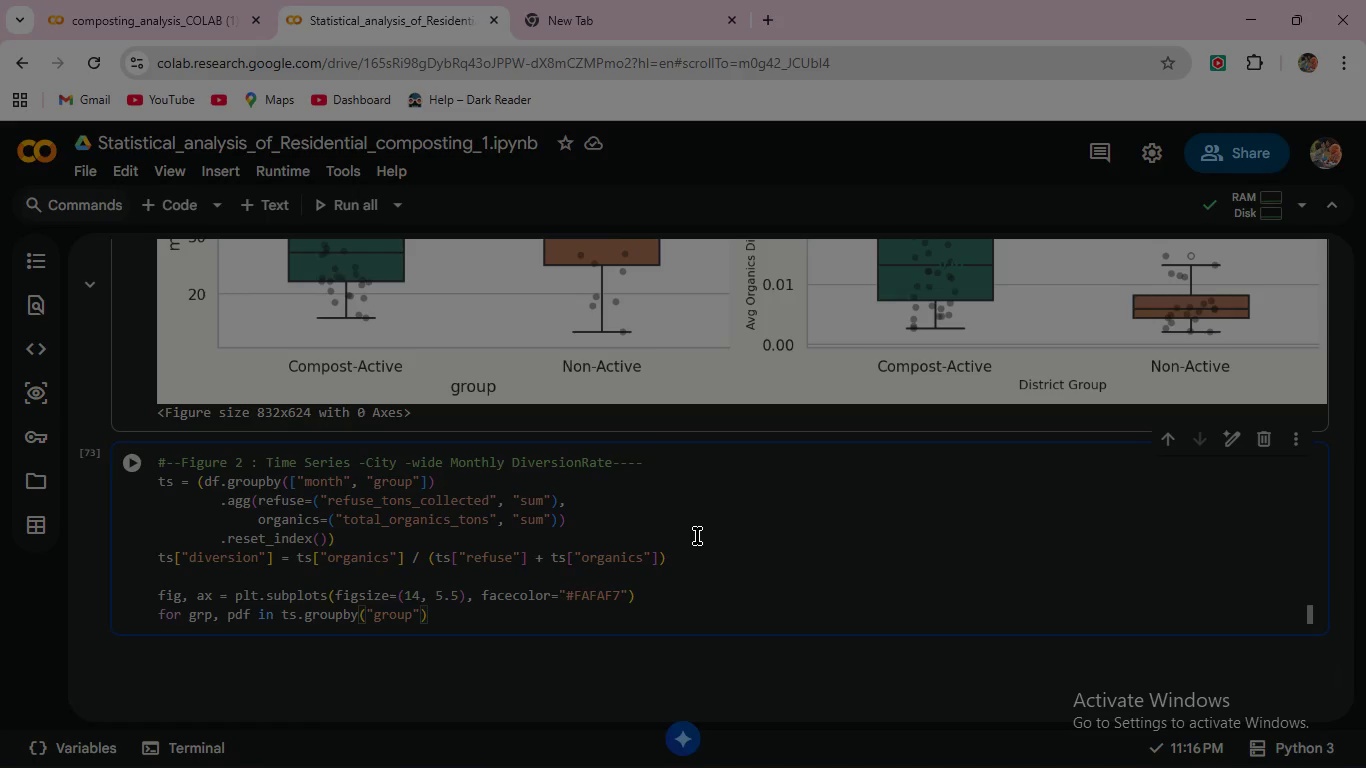 
key(Shift+Semicolon)
 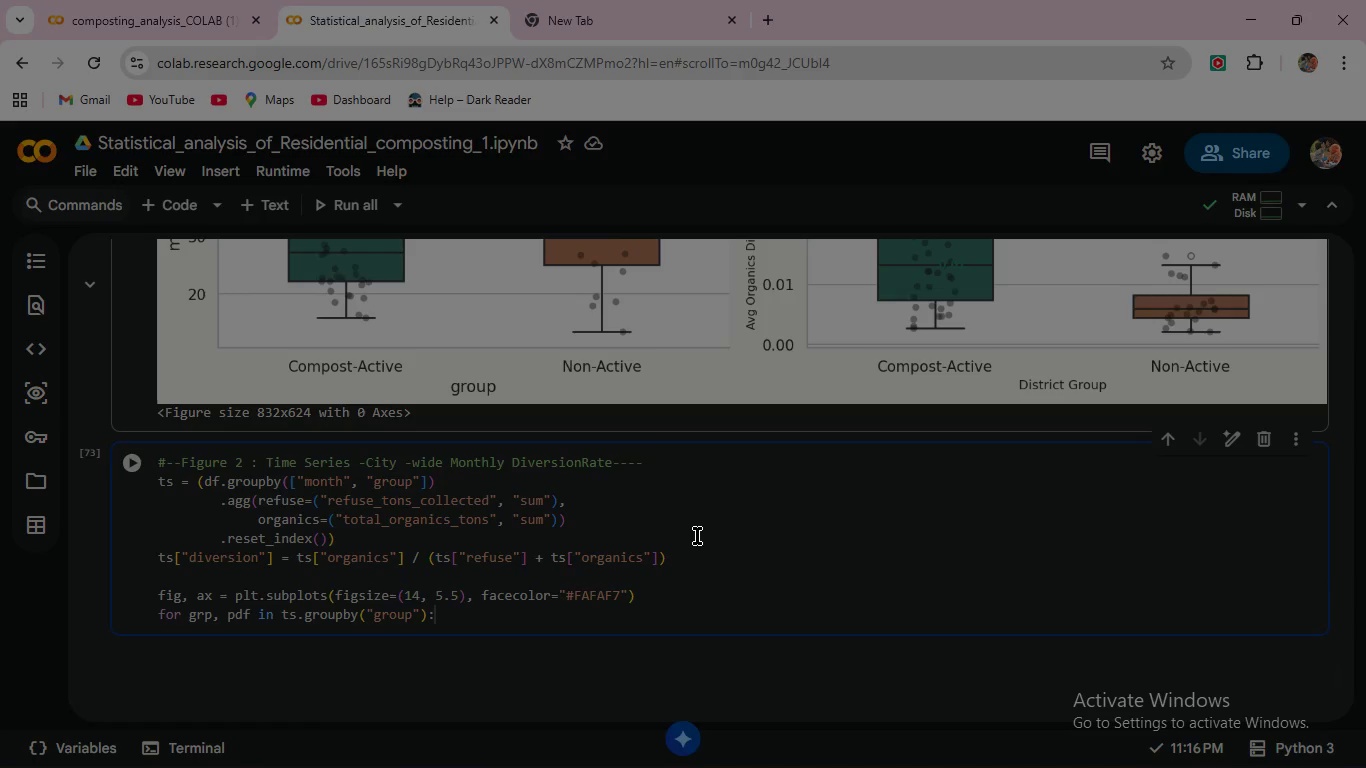 
key(Enter)
 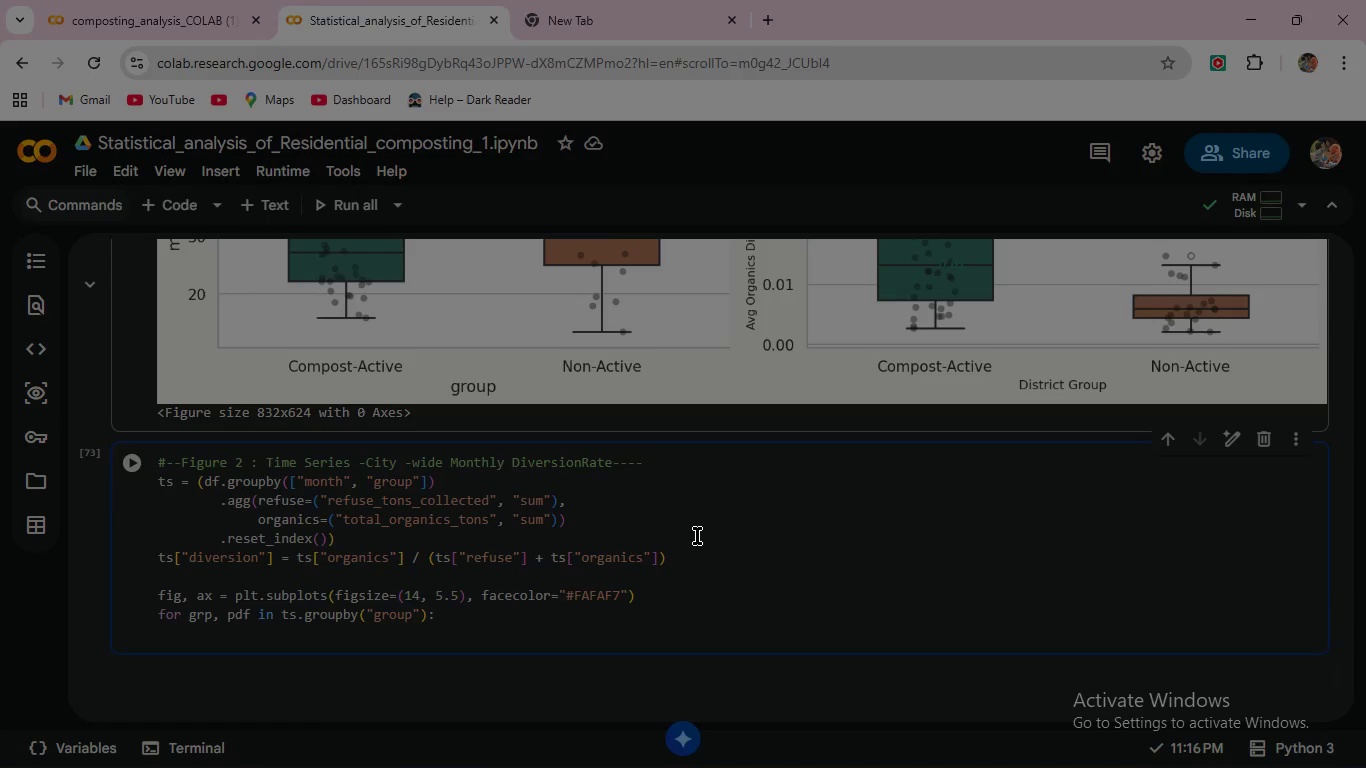 
type(  ax.plot(gdf)
 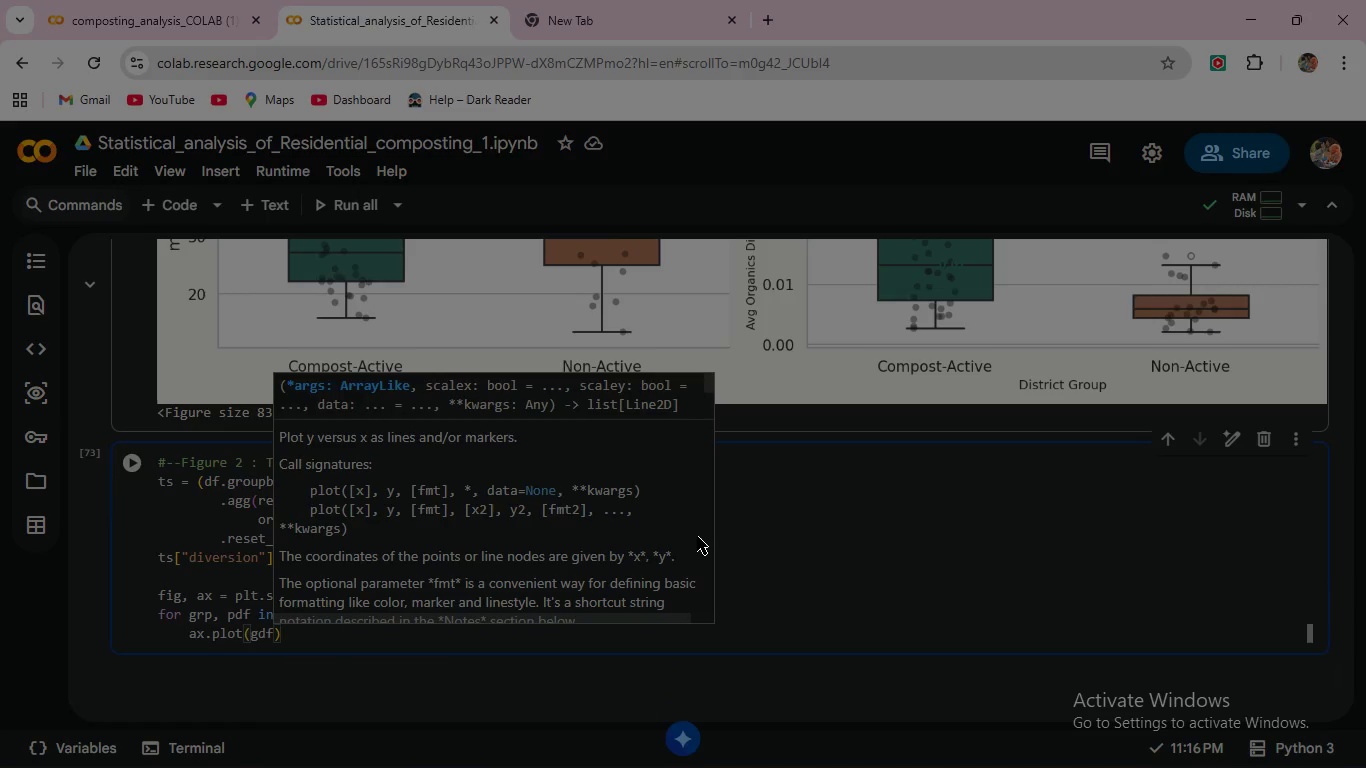 
wait(28.2)
 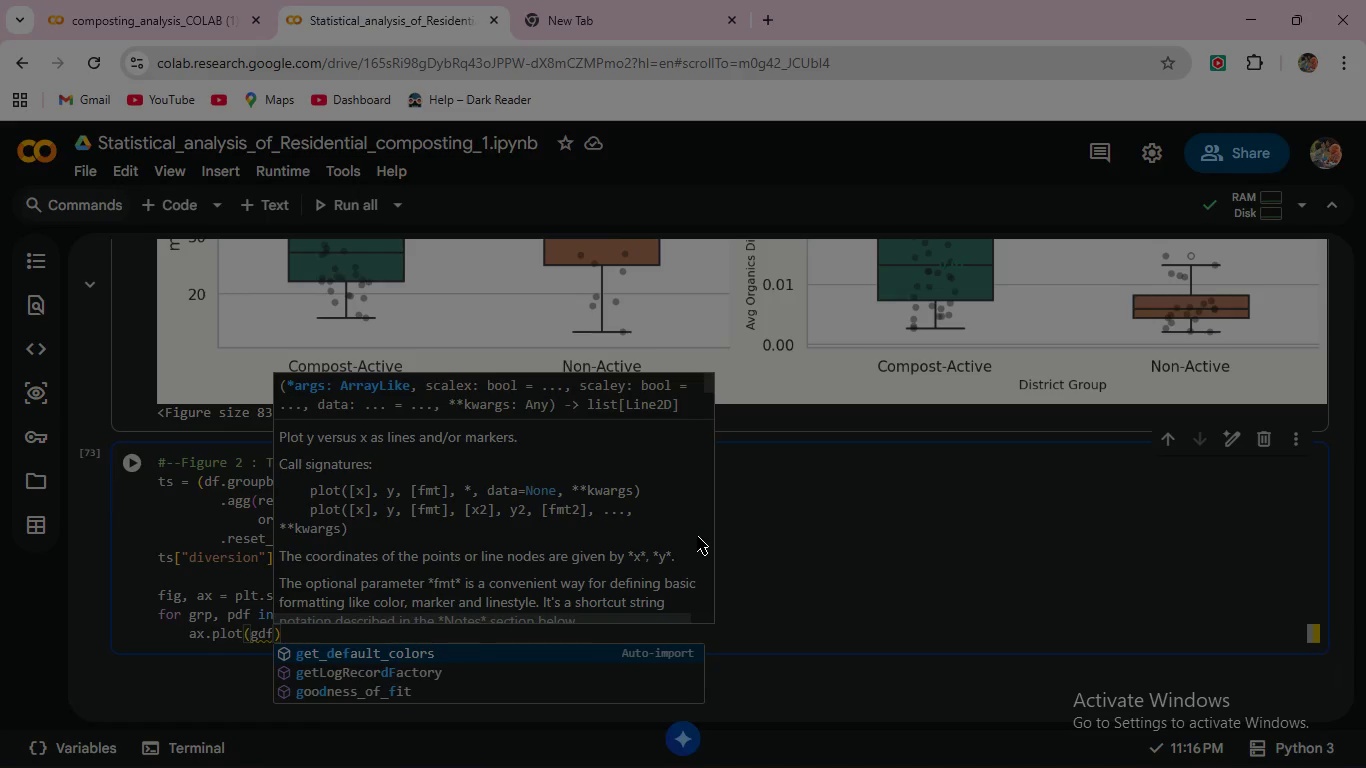 
left_click([340, 638])
 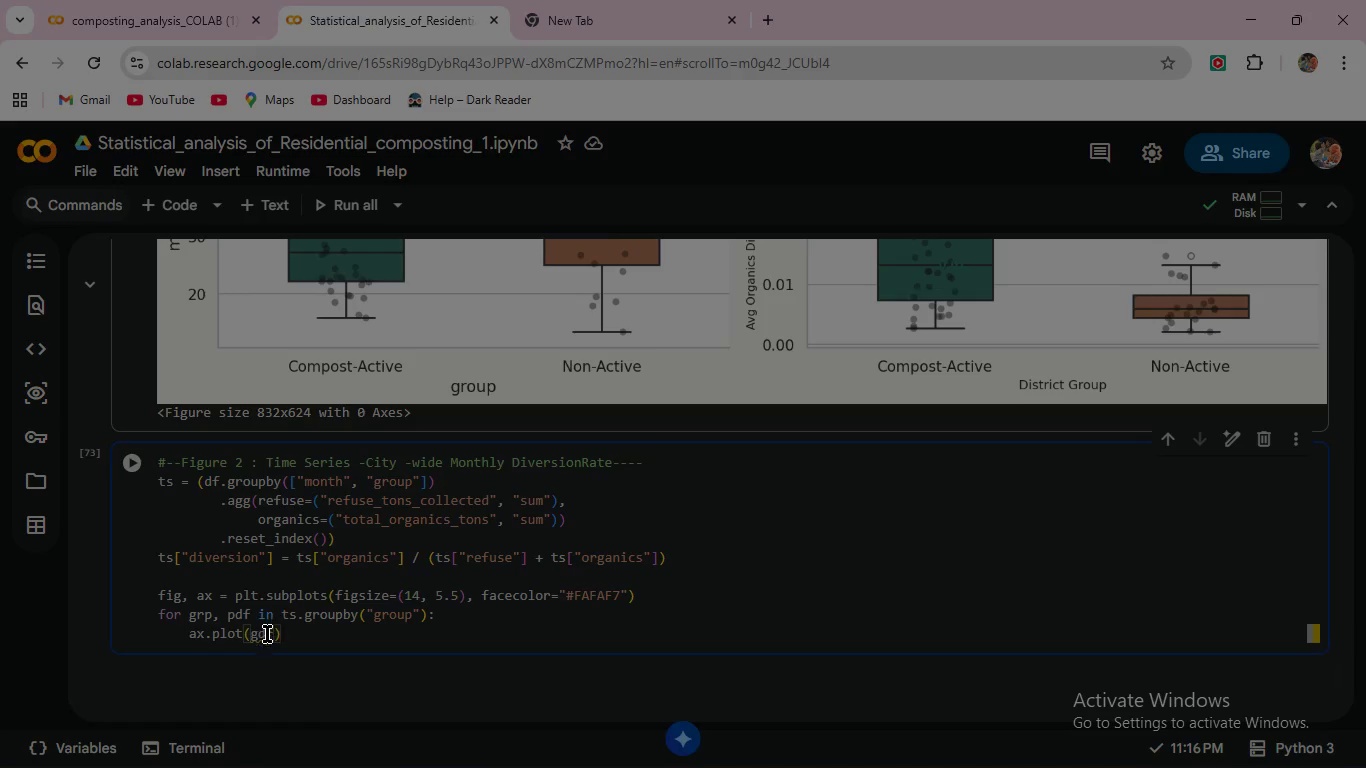 
left_click([278, 632])
 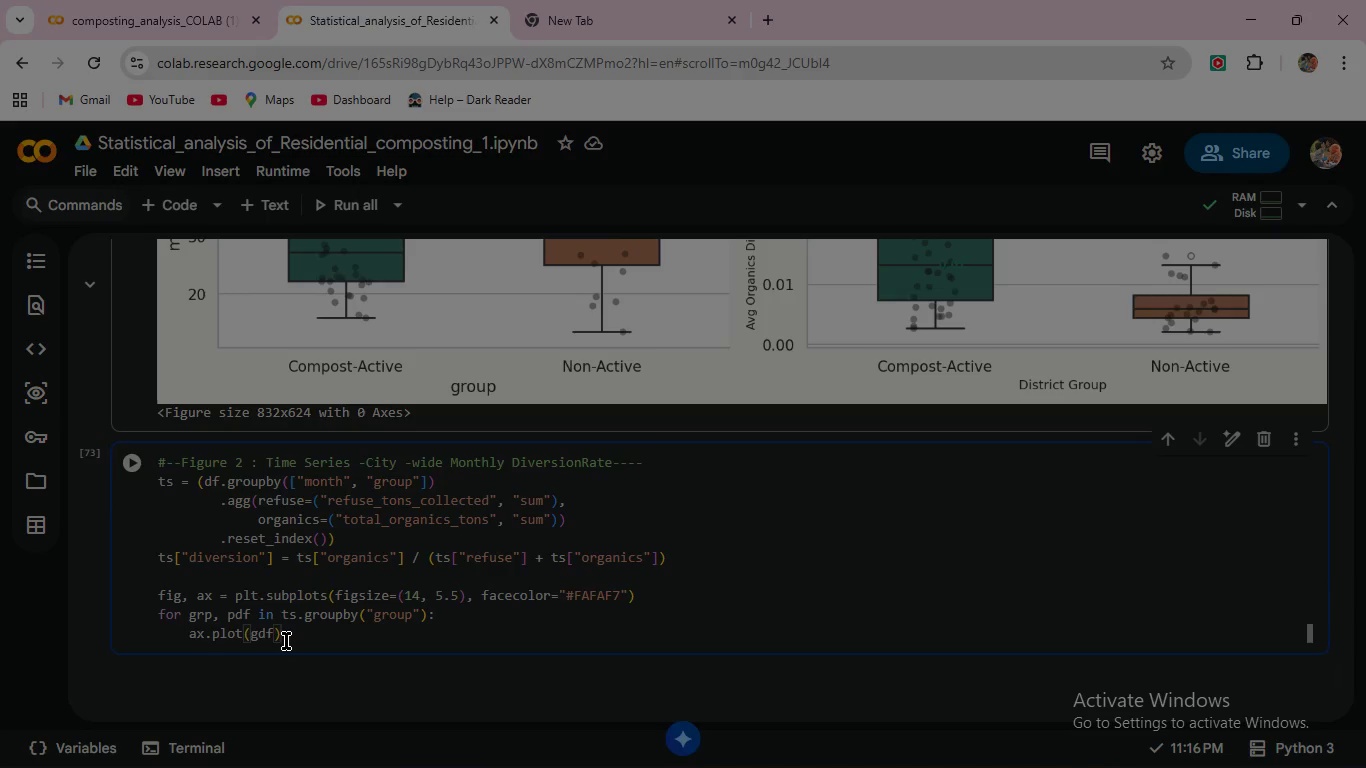 
wait(7.56)
 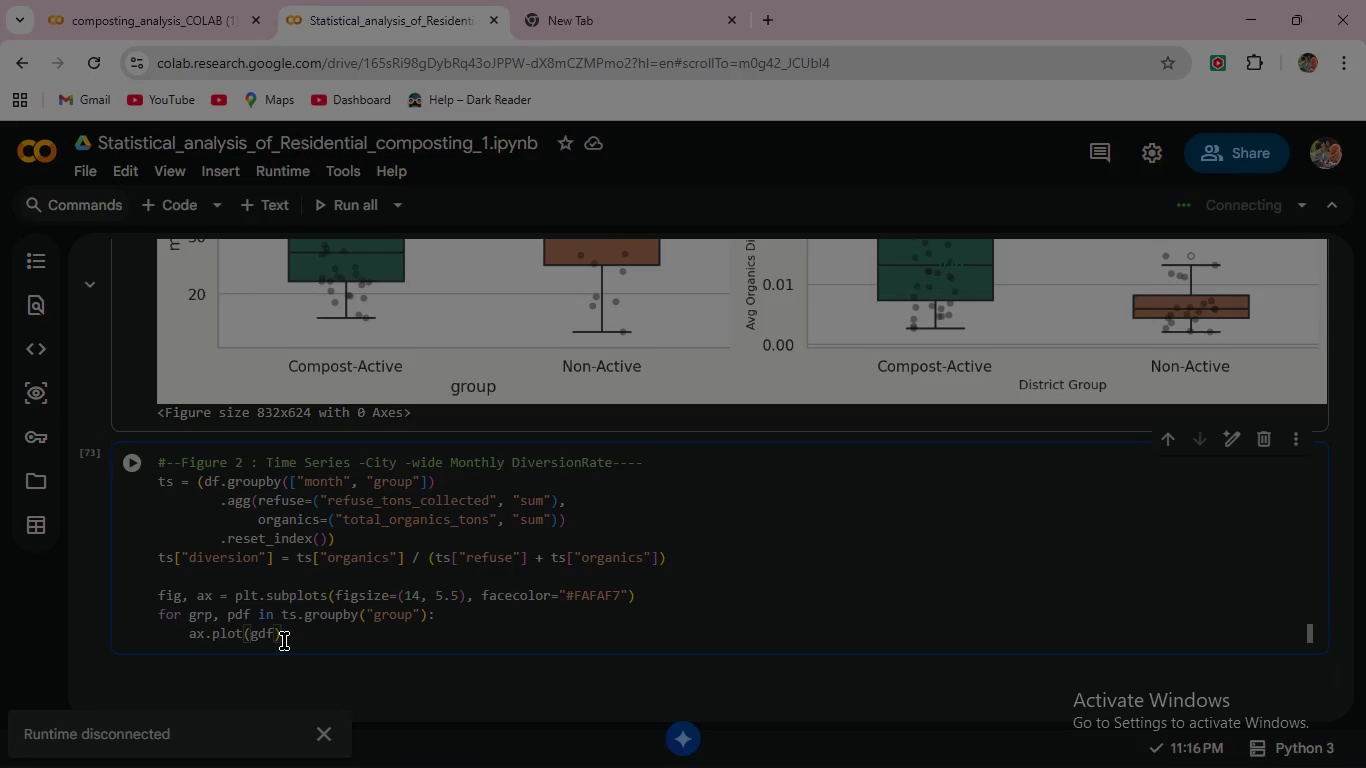 
key(BracketLeft)
 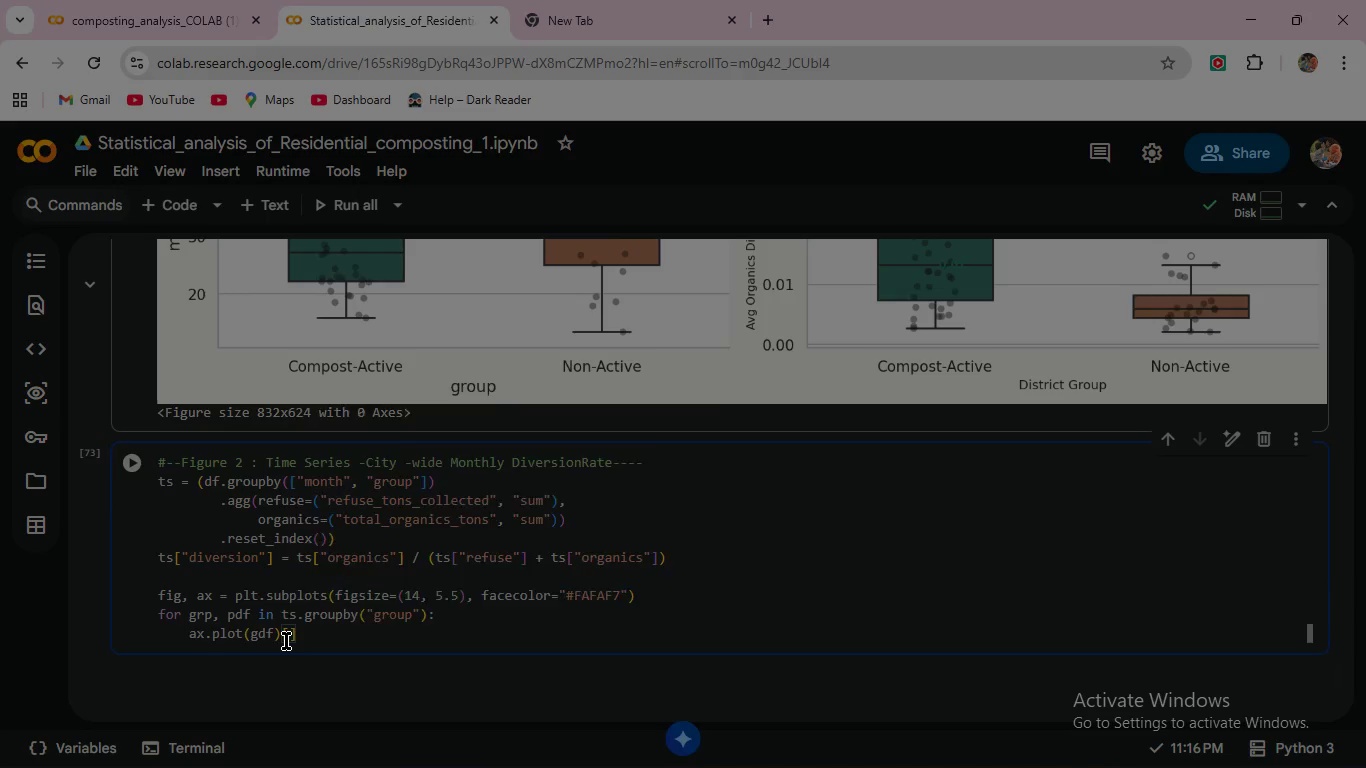 
key(Backspace)
 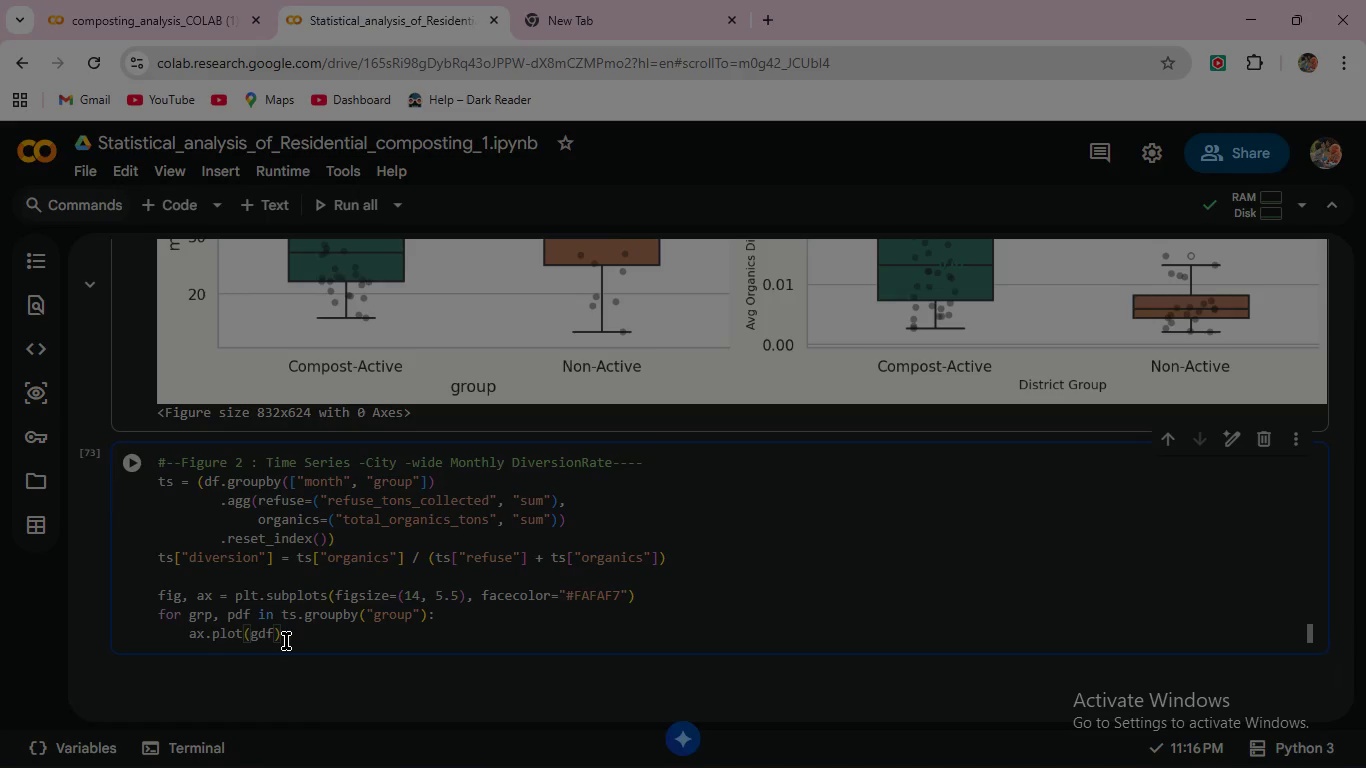 
key(Backspace)
 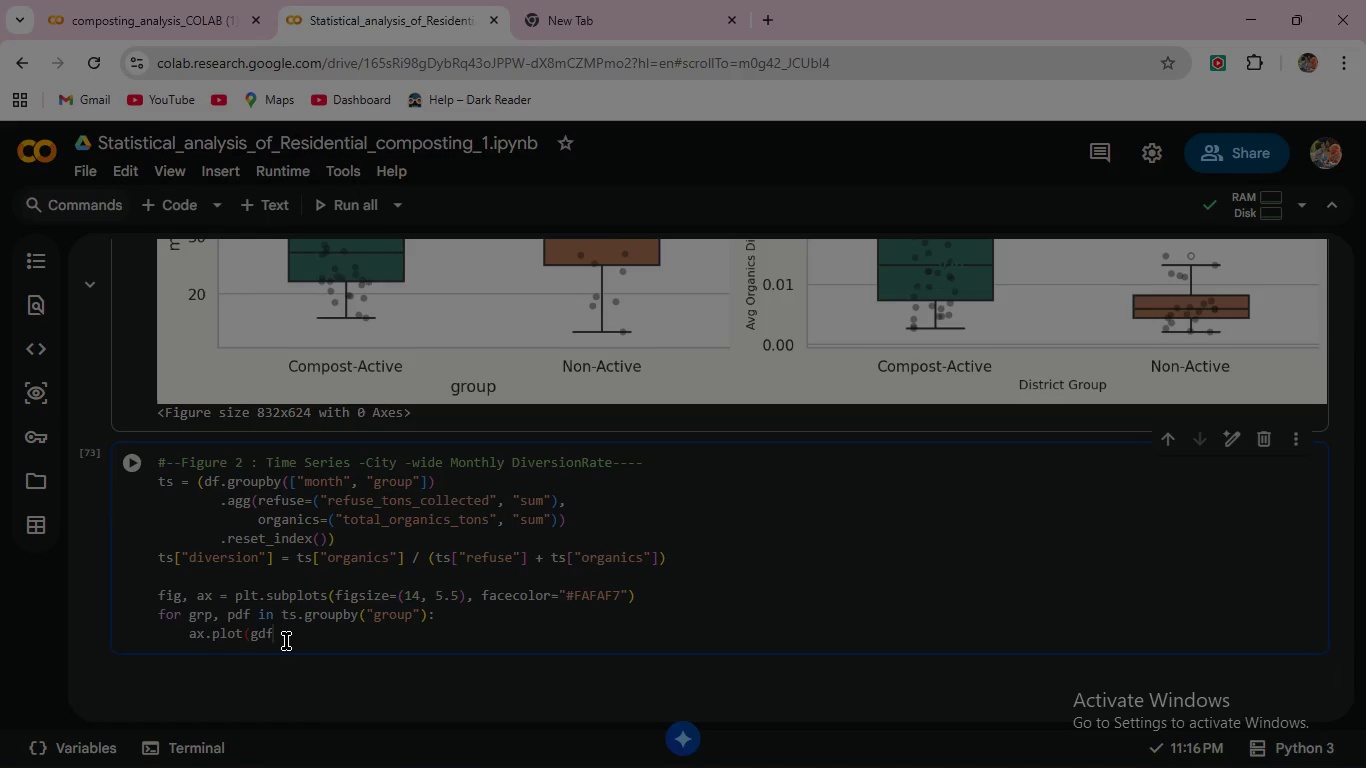 
type(["month)
 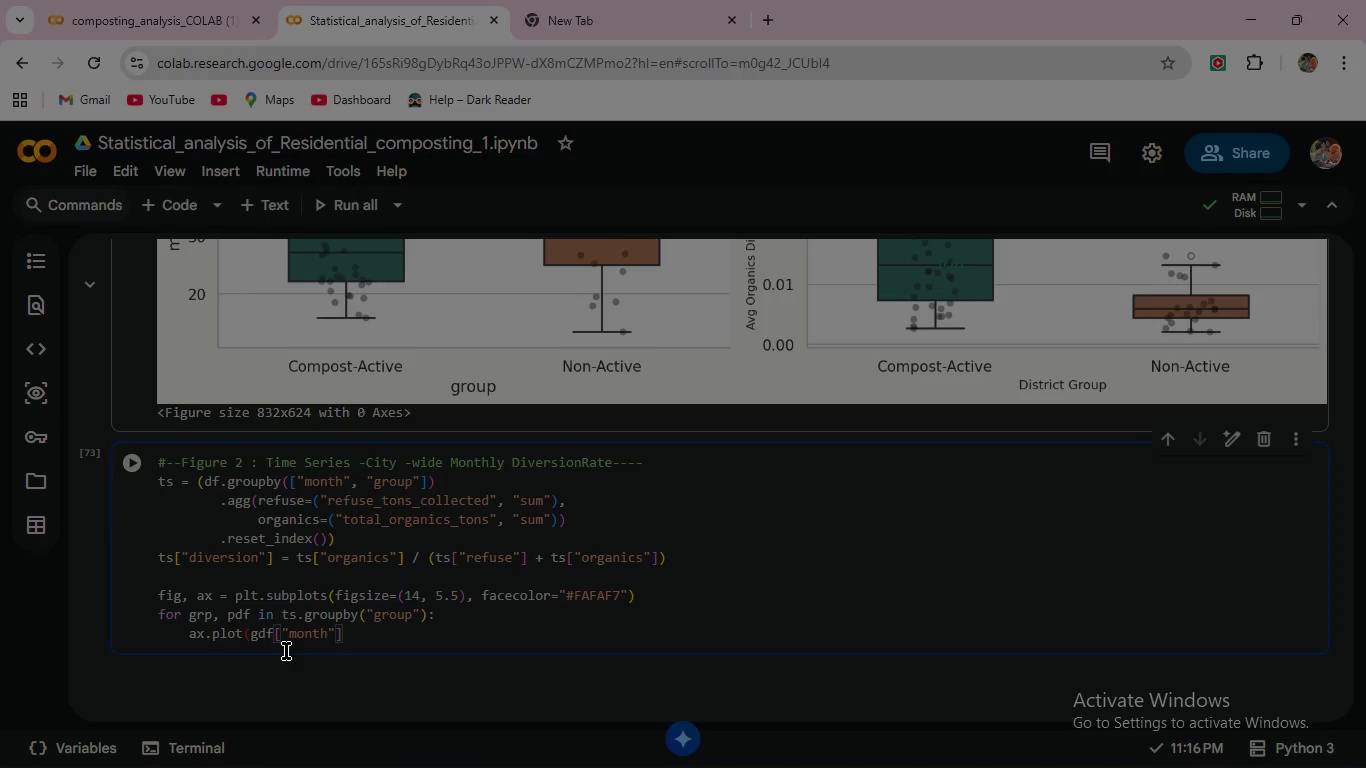 
key(ArrowRight)
 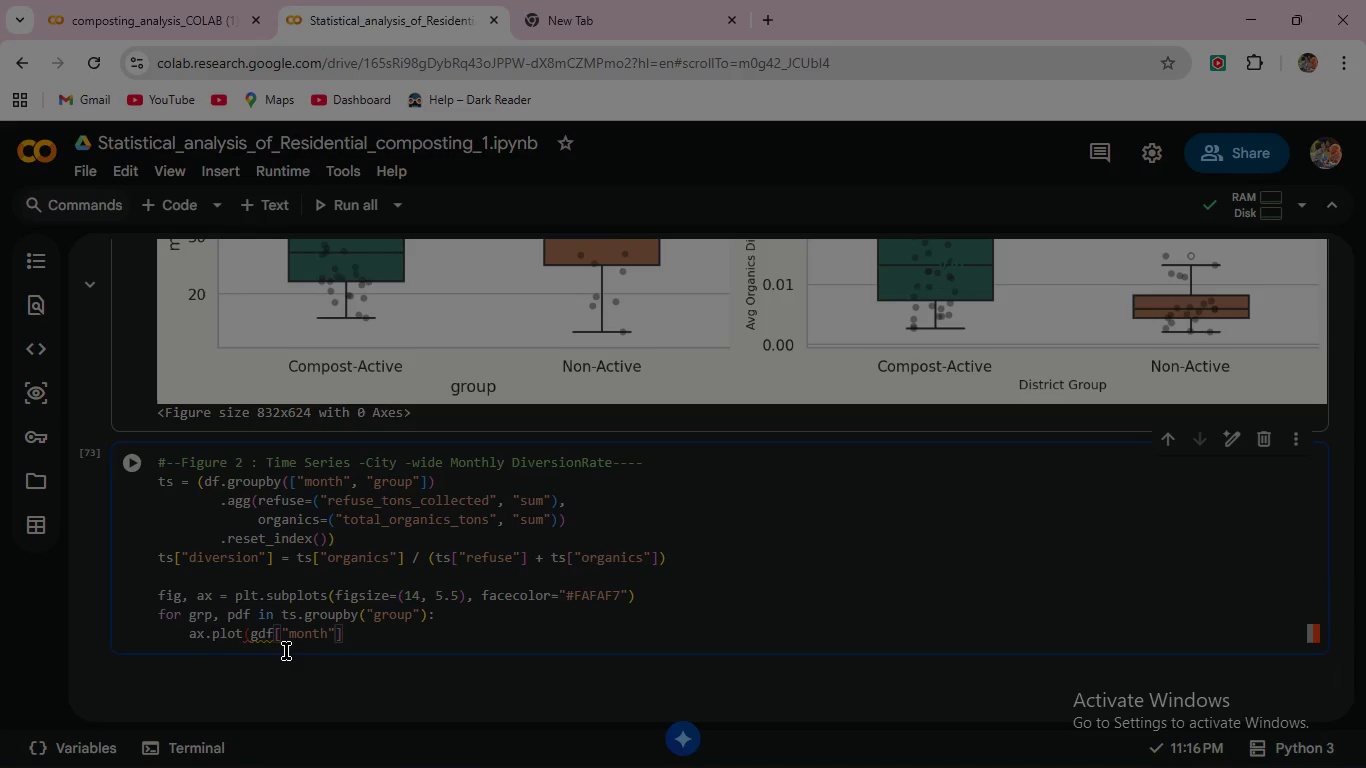 
key(ArrowRight)
 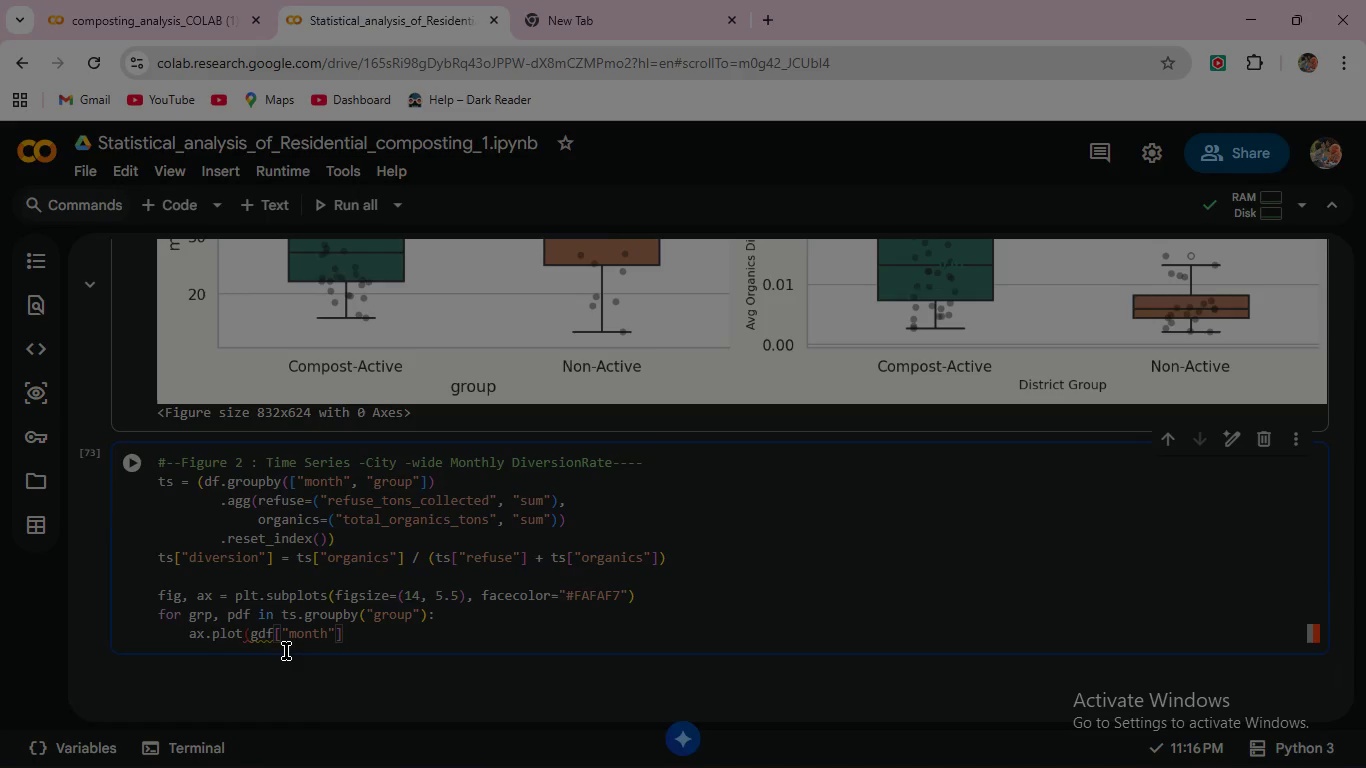 
type(, gdf["diversion)
 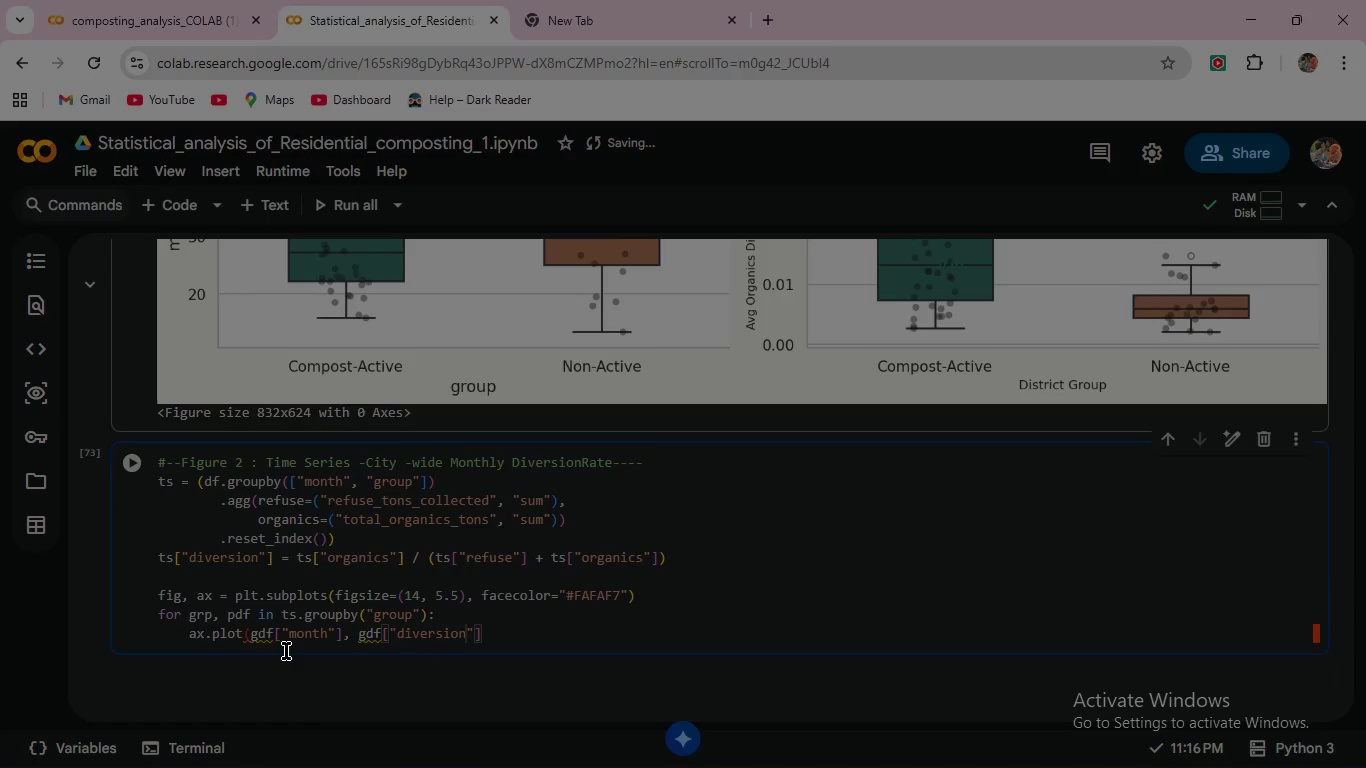 
key(ArrowRight)
 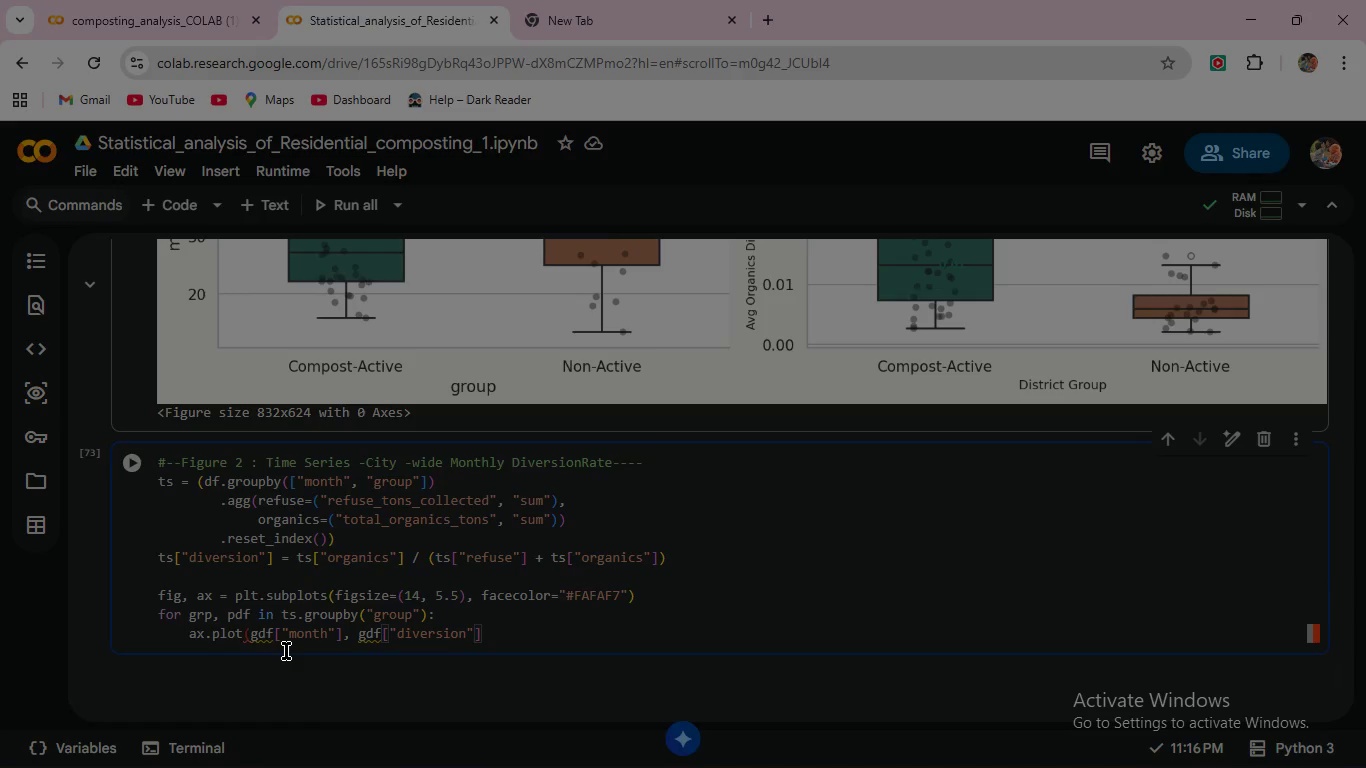 
key(ArrowRight)
 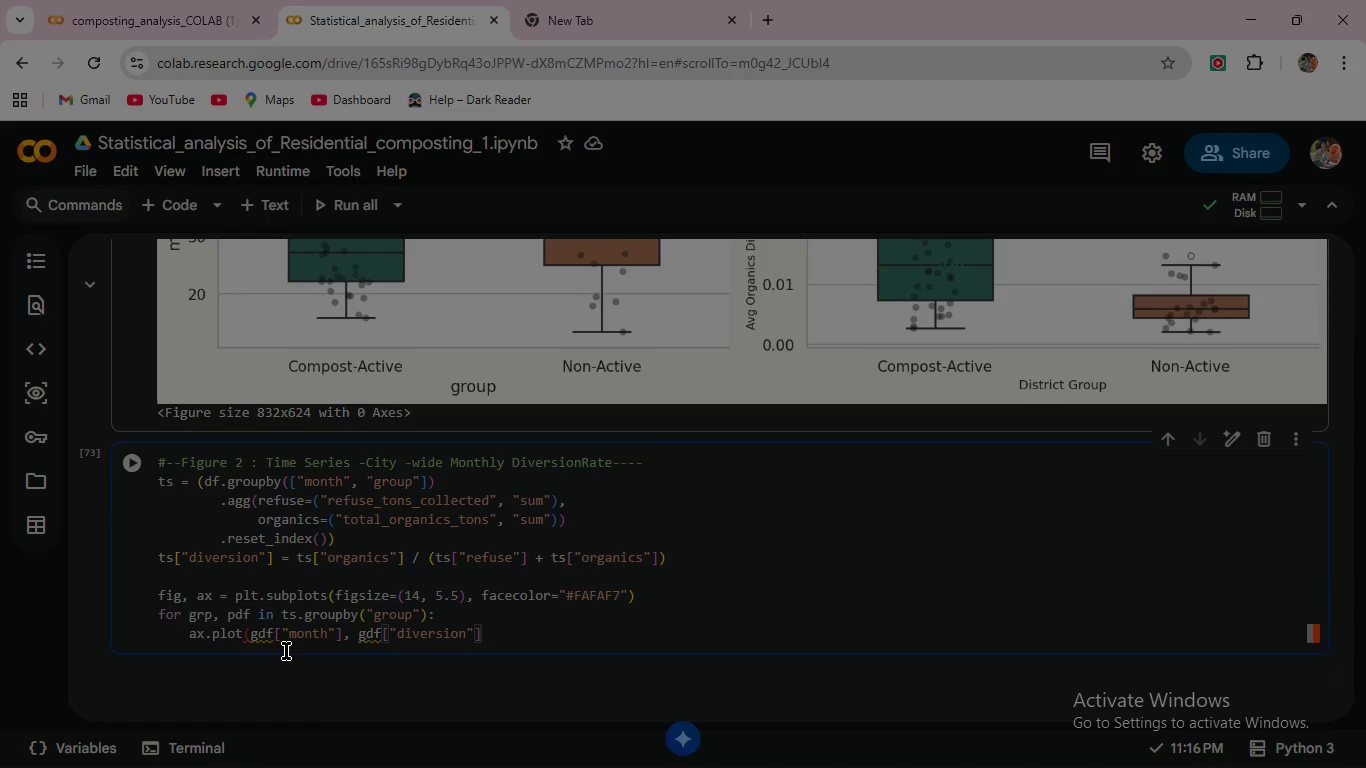 
key(ArrowRight)
 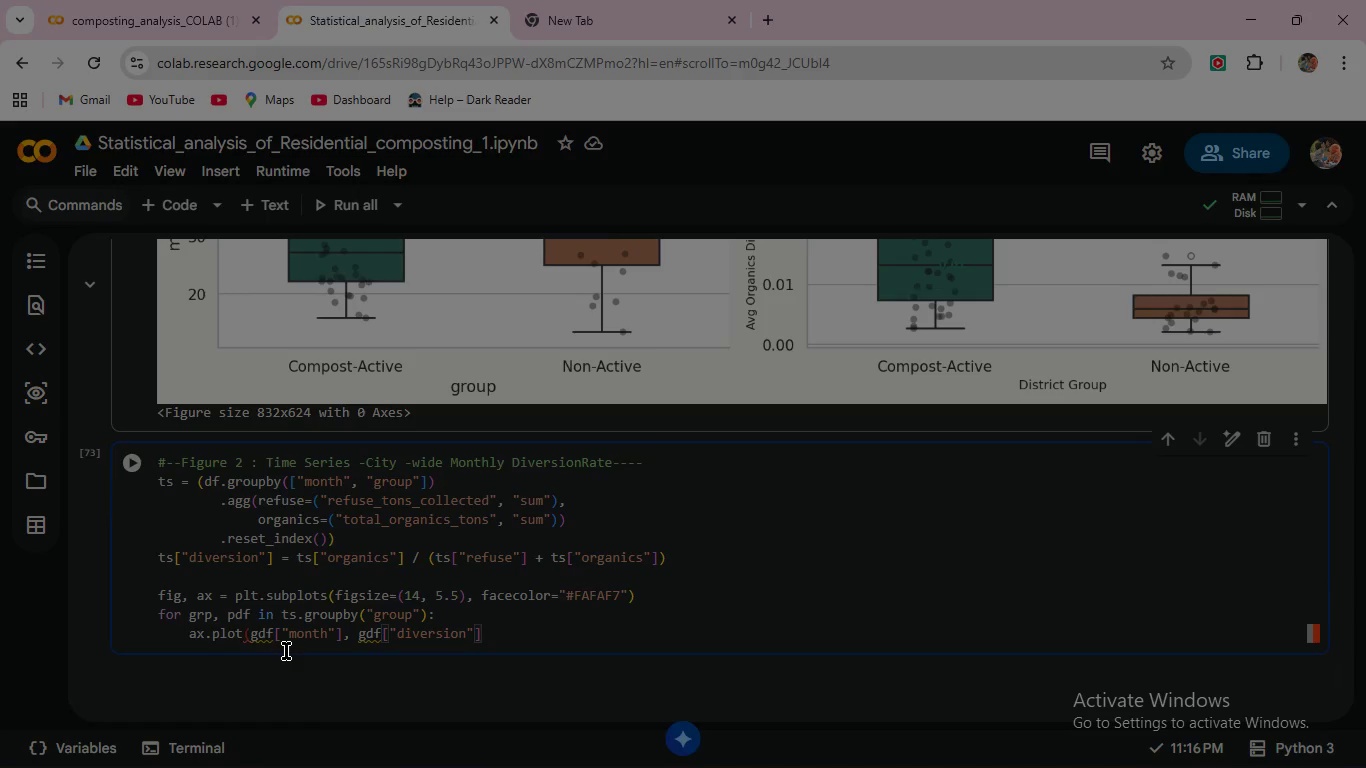 
type(*100, color)
 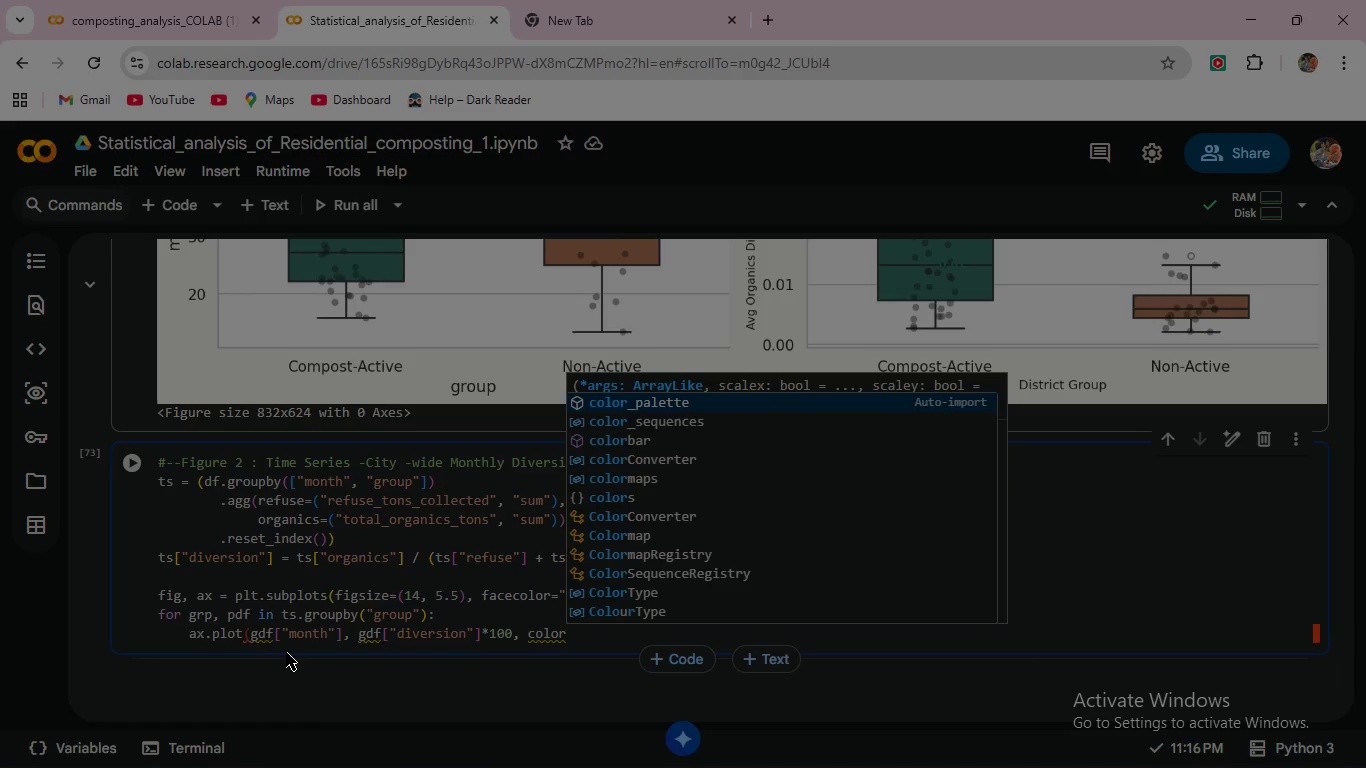 
type(= PAl)
key(Backspace)
 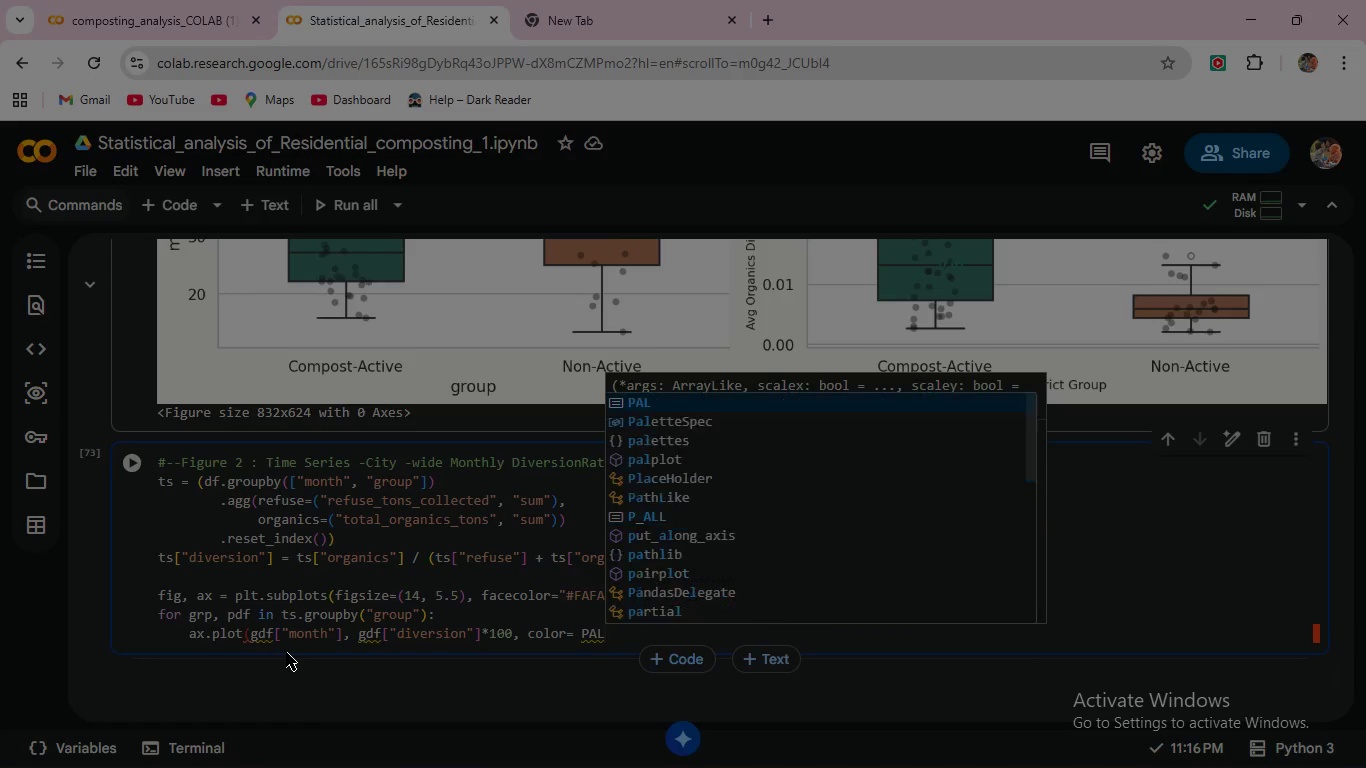 
 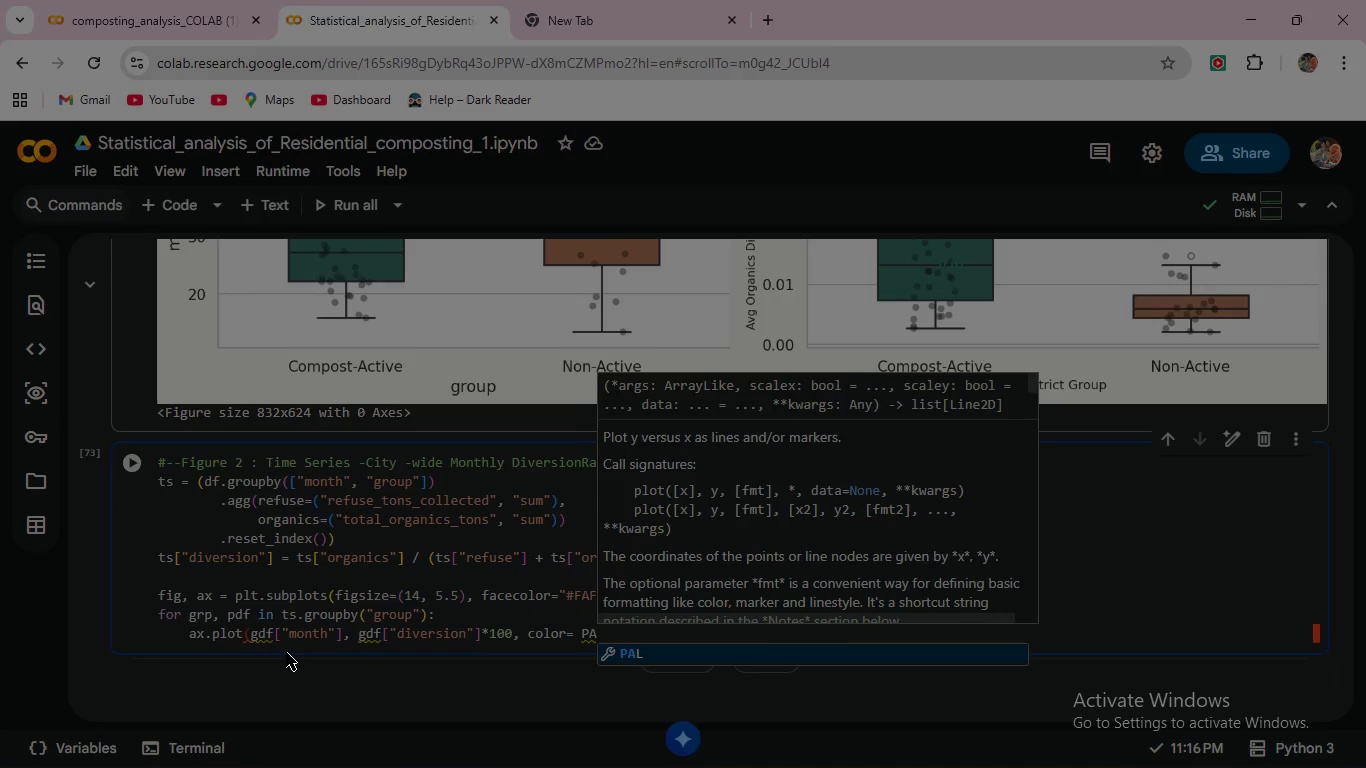 
hold_key(key=Enter, duration=0.61)
 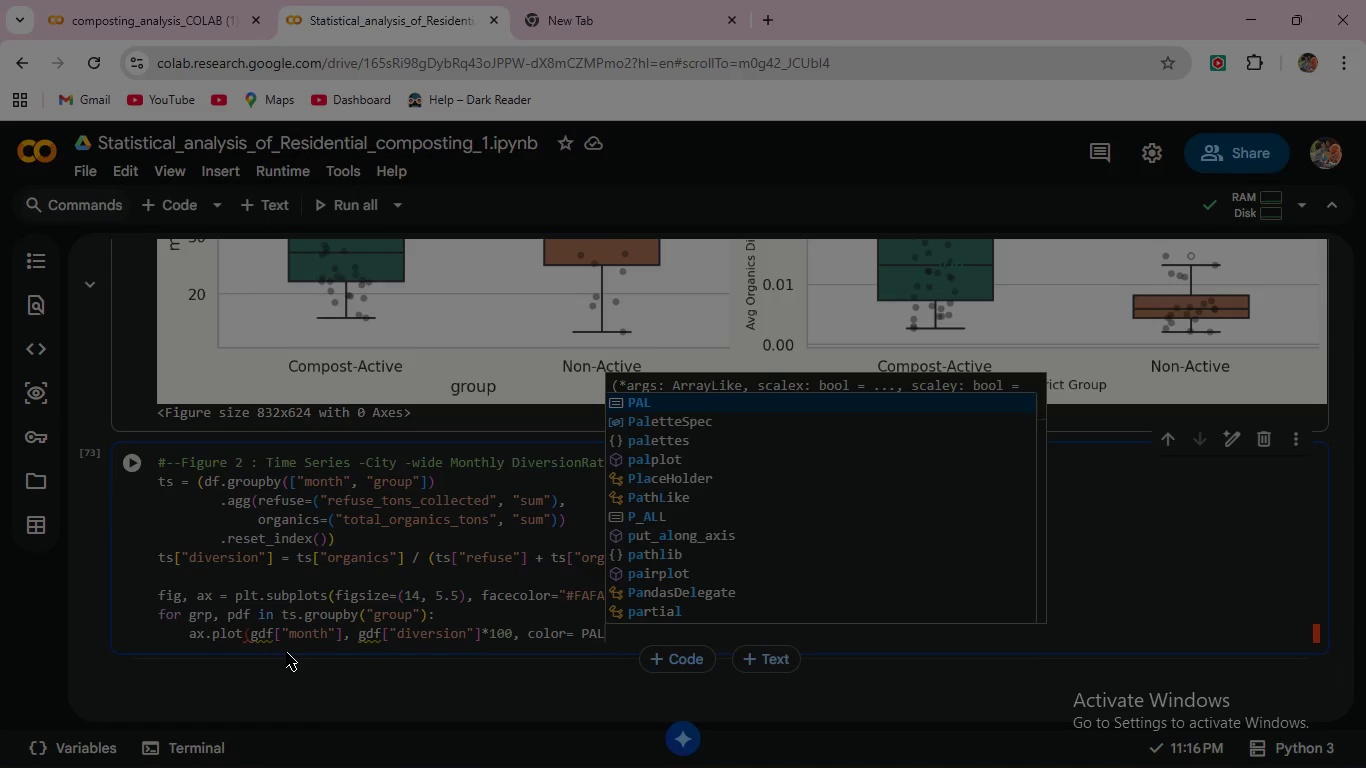 
type([grp)
 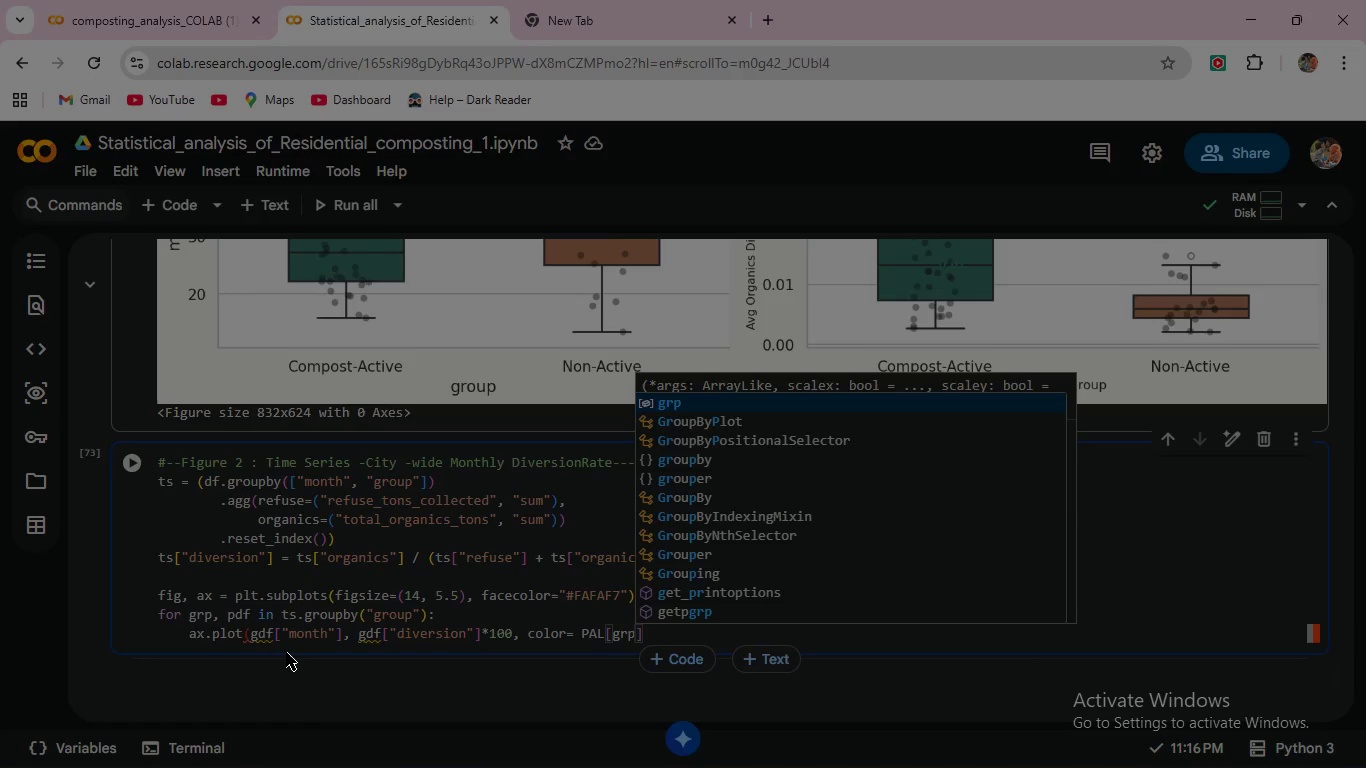 
key(ArrowRight)
 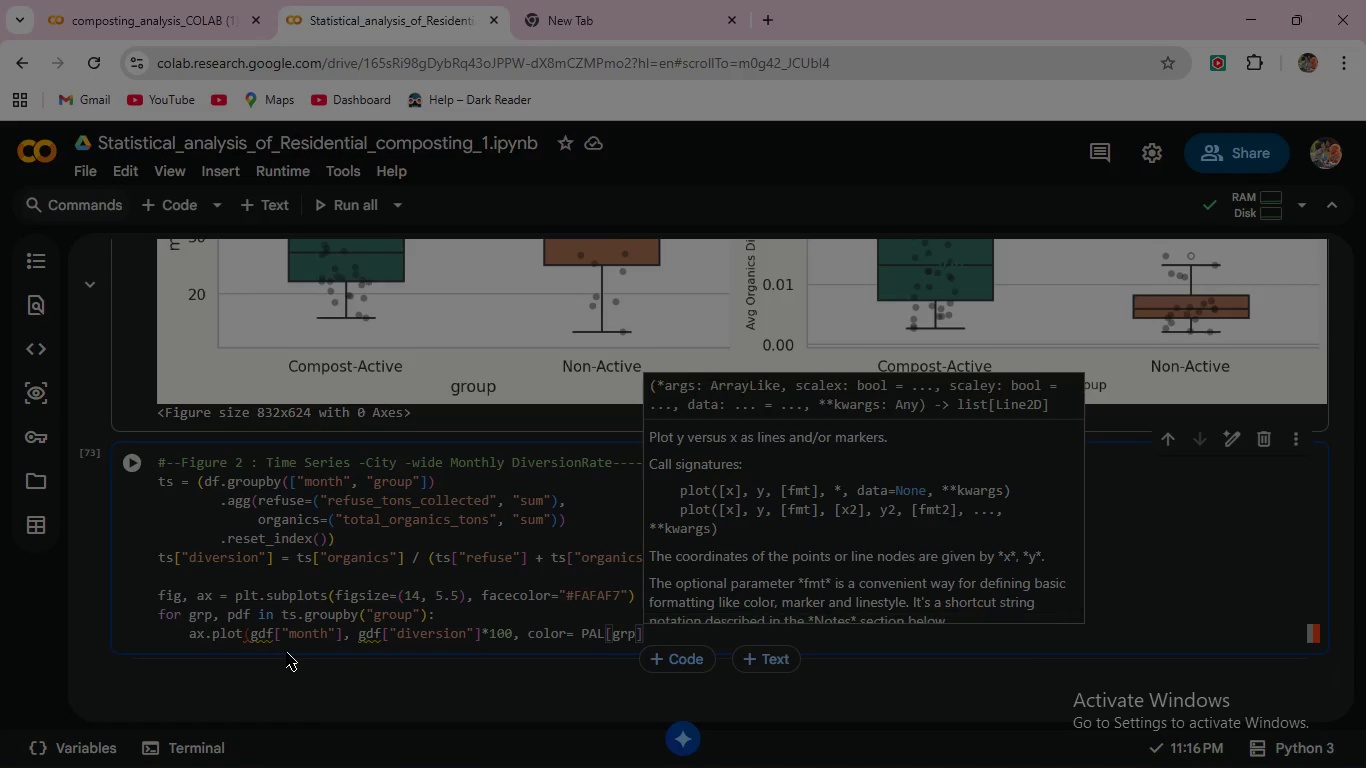 
key(Comma)
 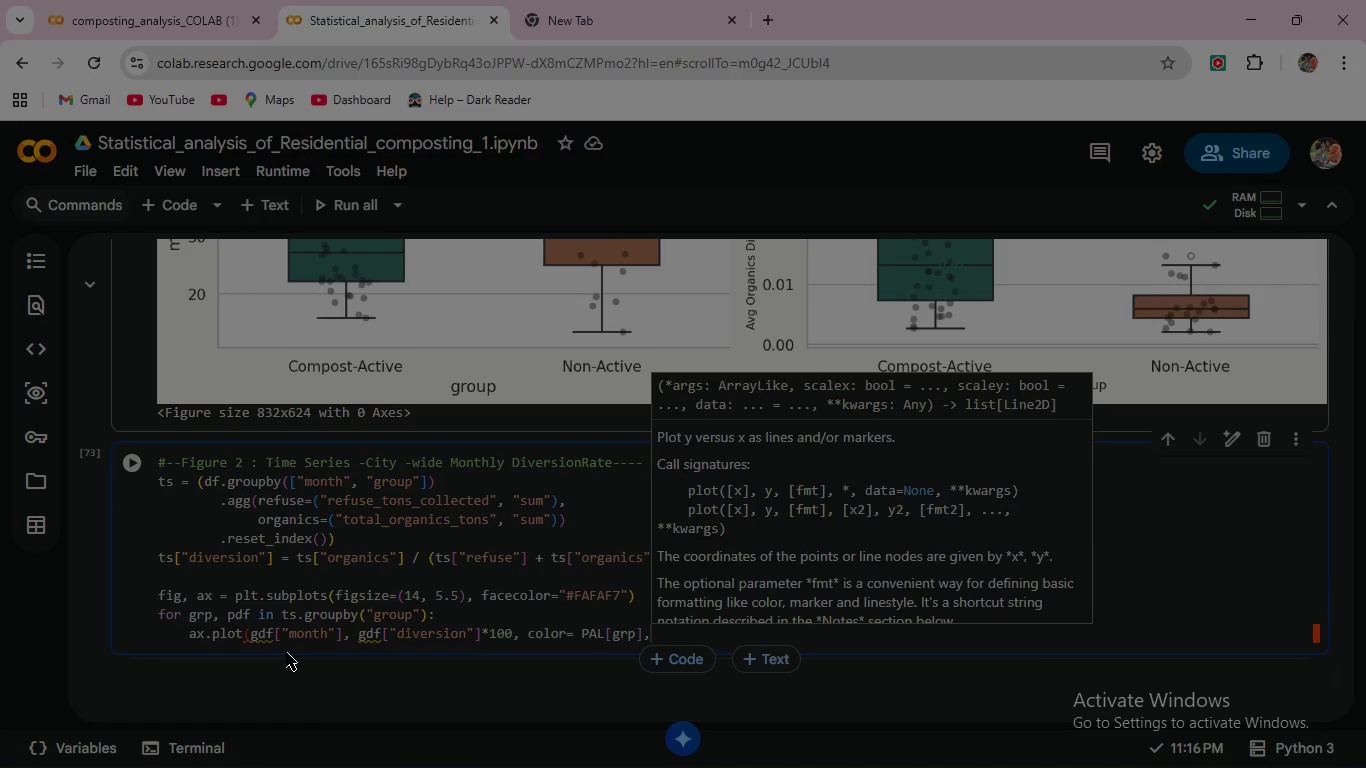 
wait(6.94)
 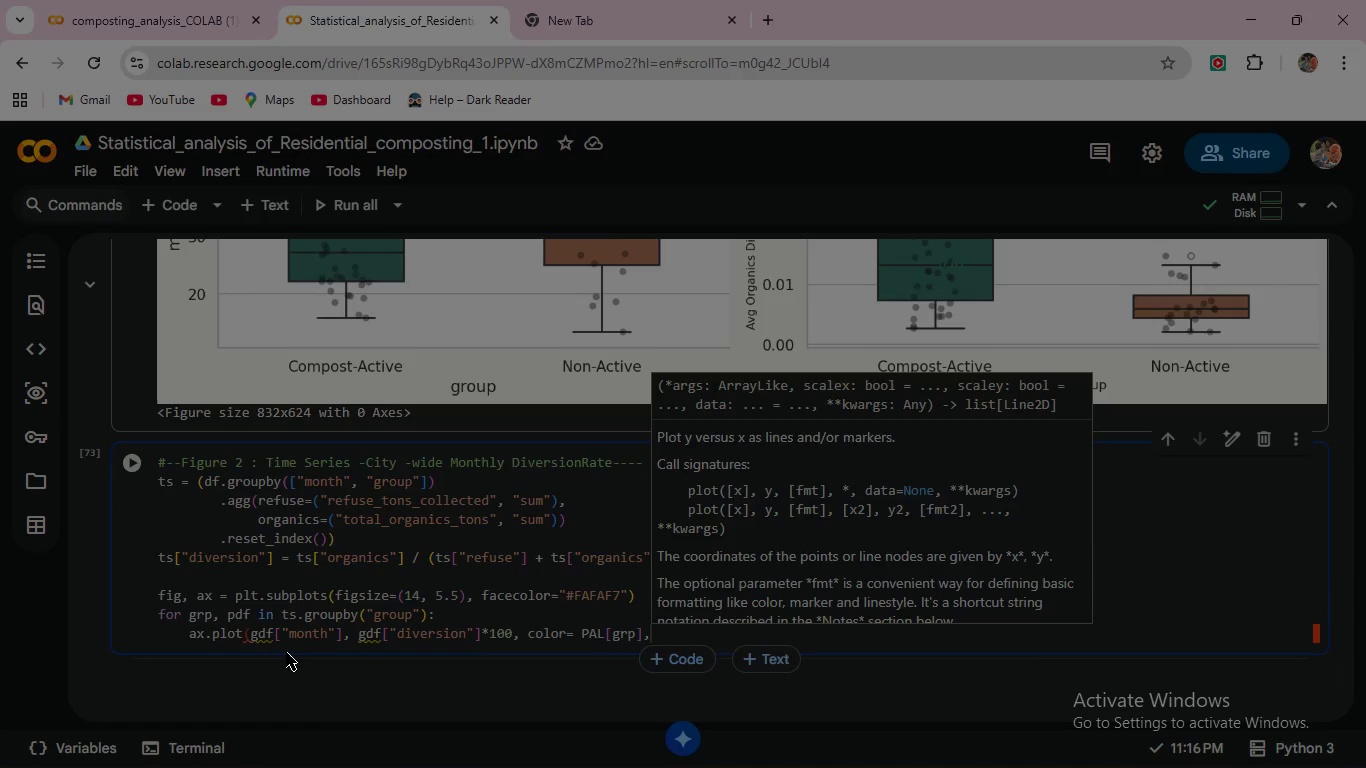 
key(Enter)
 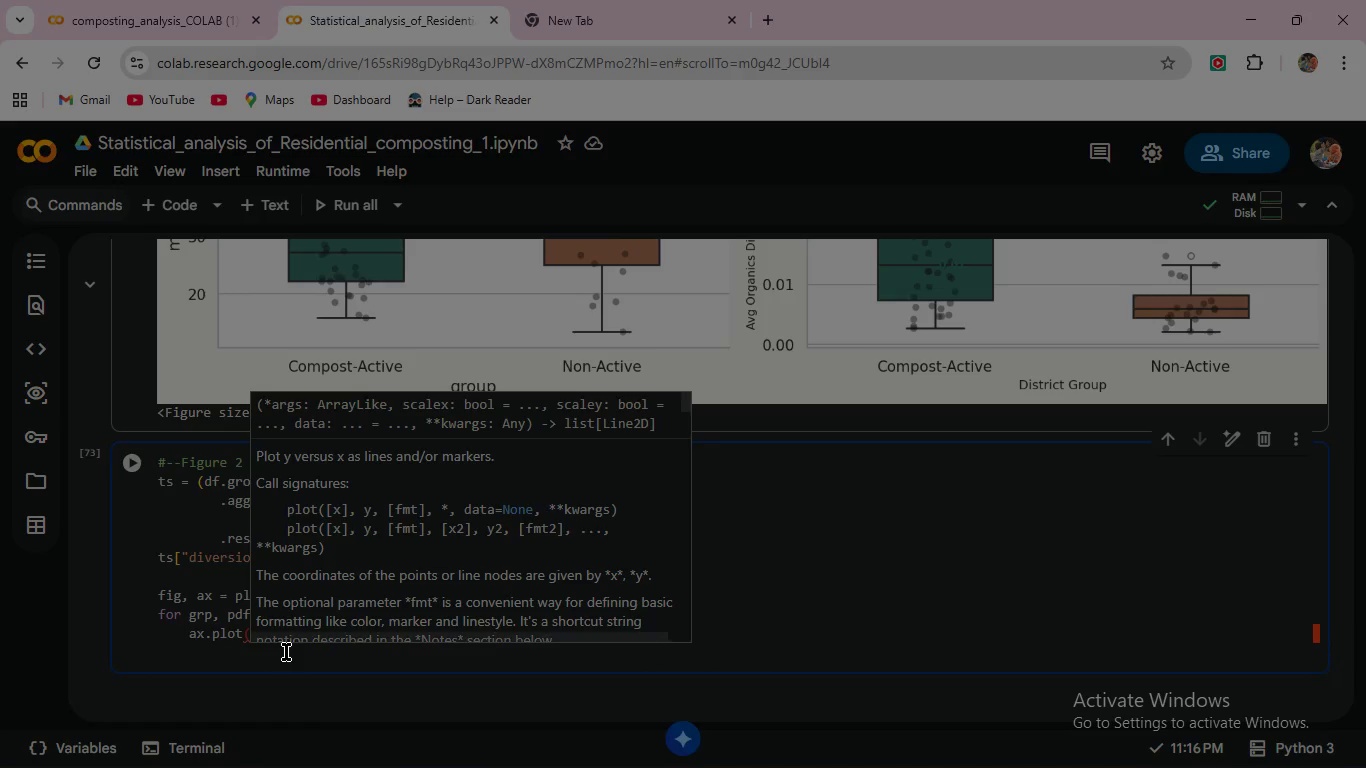 
key(Space)
 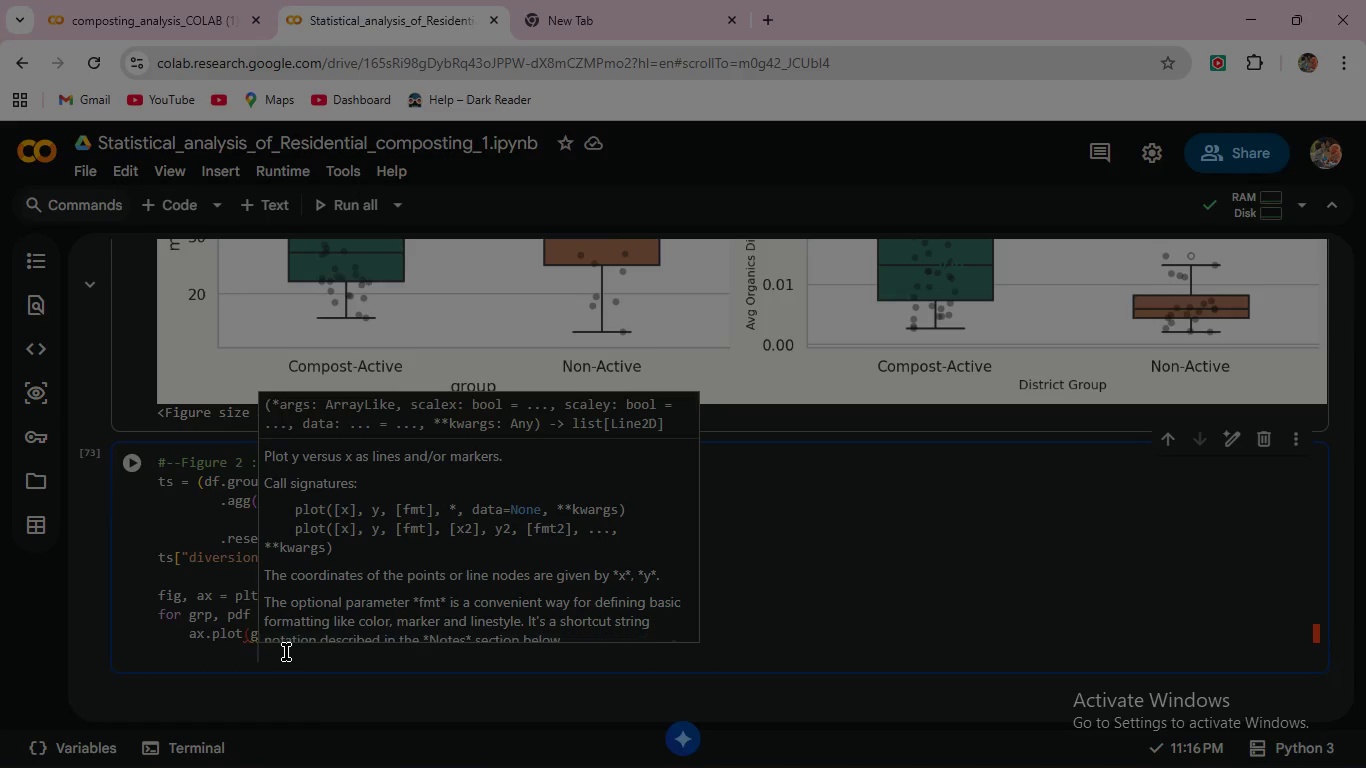 
key(Space)
 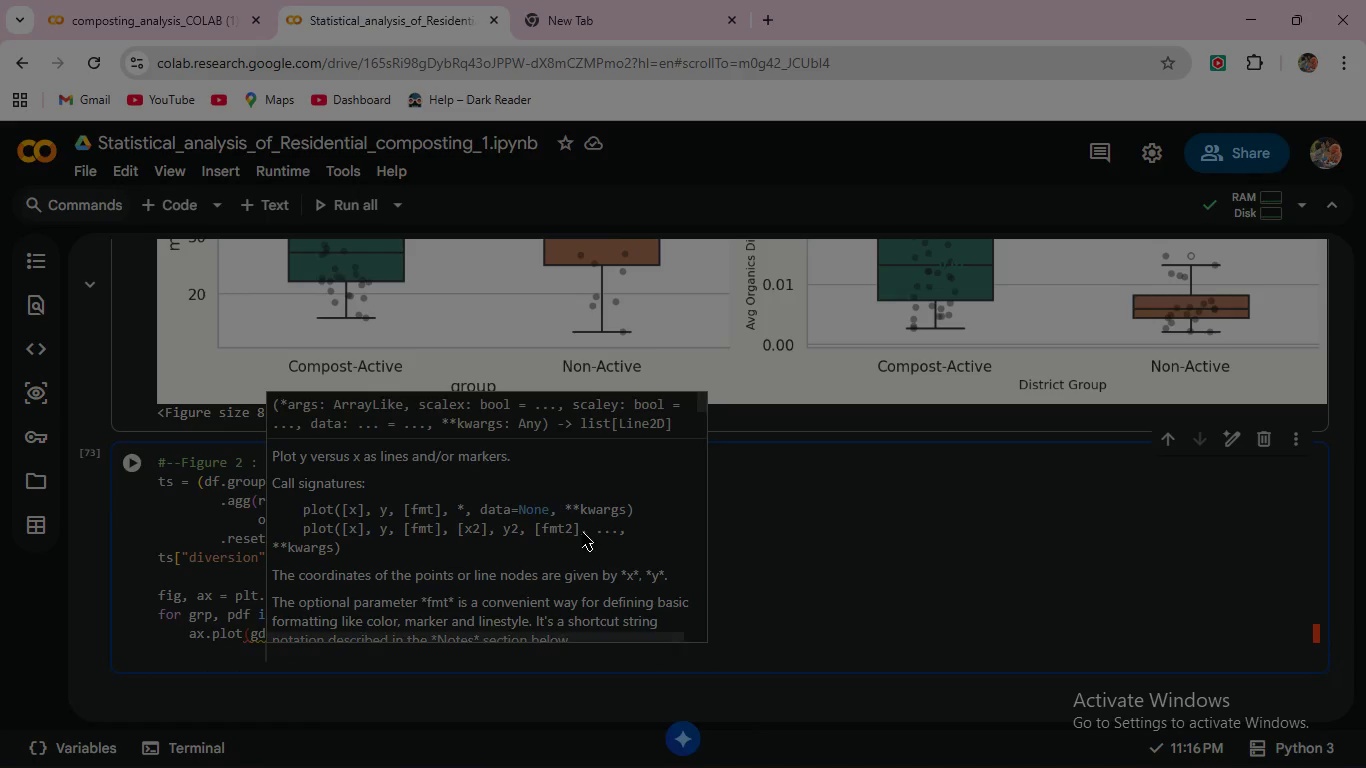 
left_click([799, 580])
 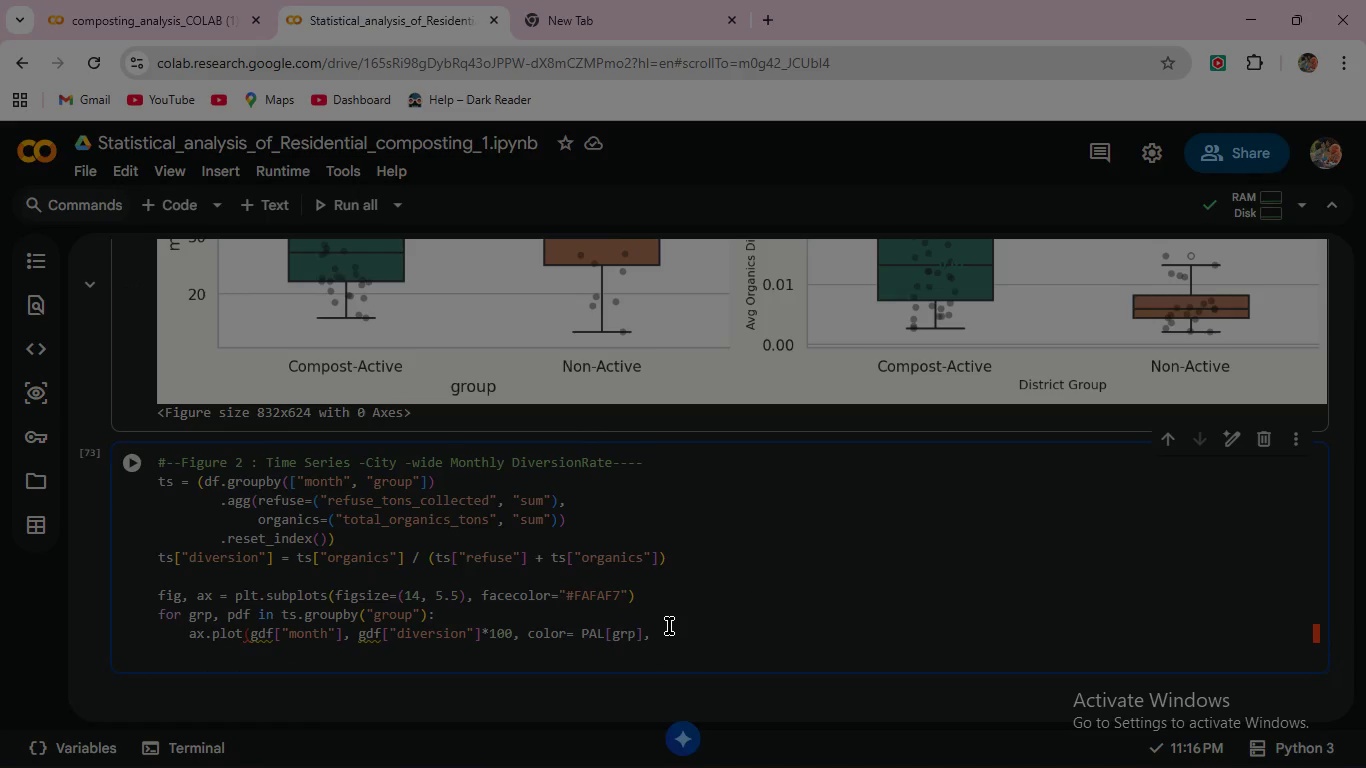 
left_click([659, 637])
 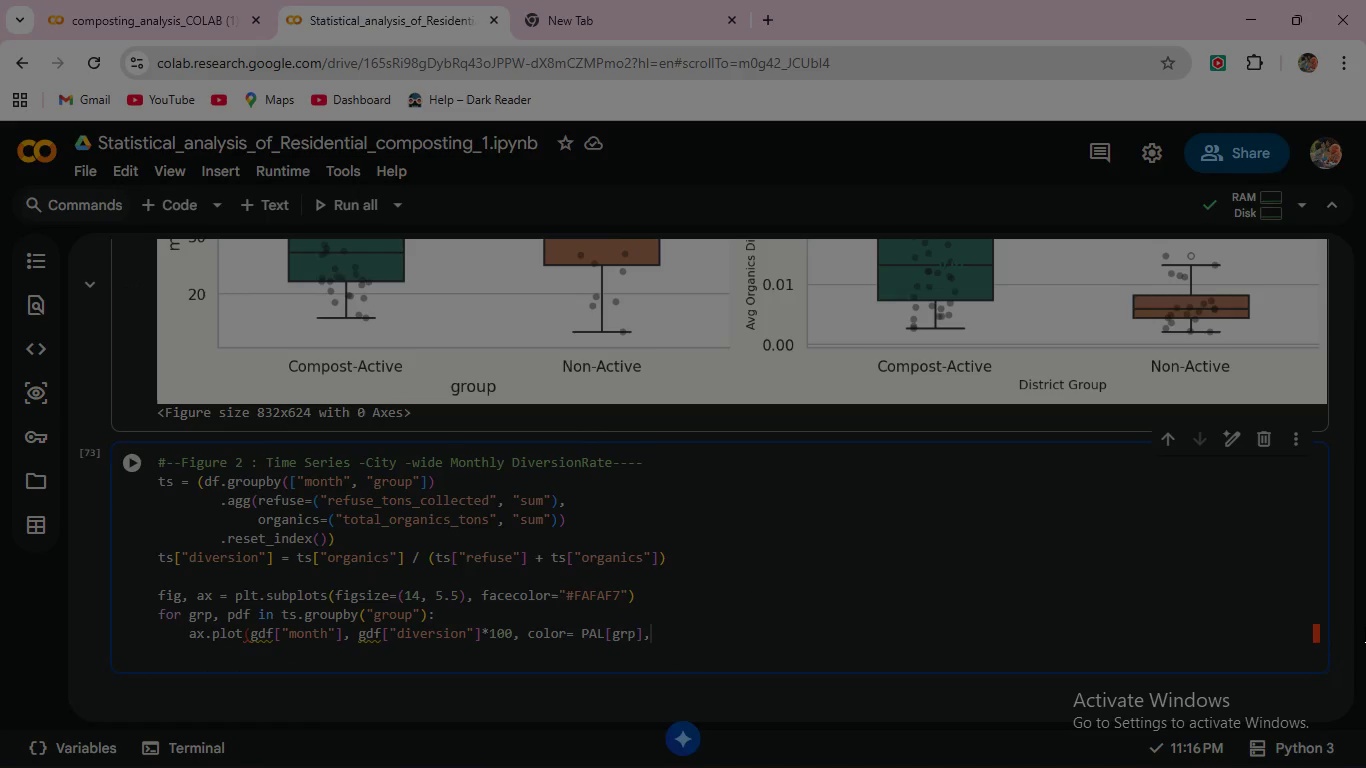 
key(Enter)
 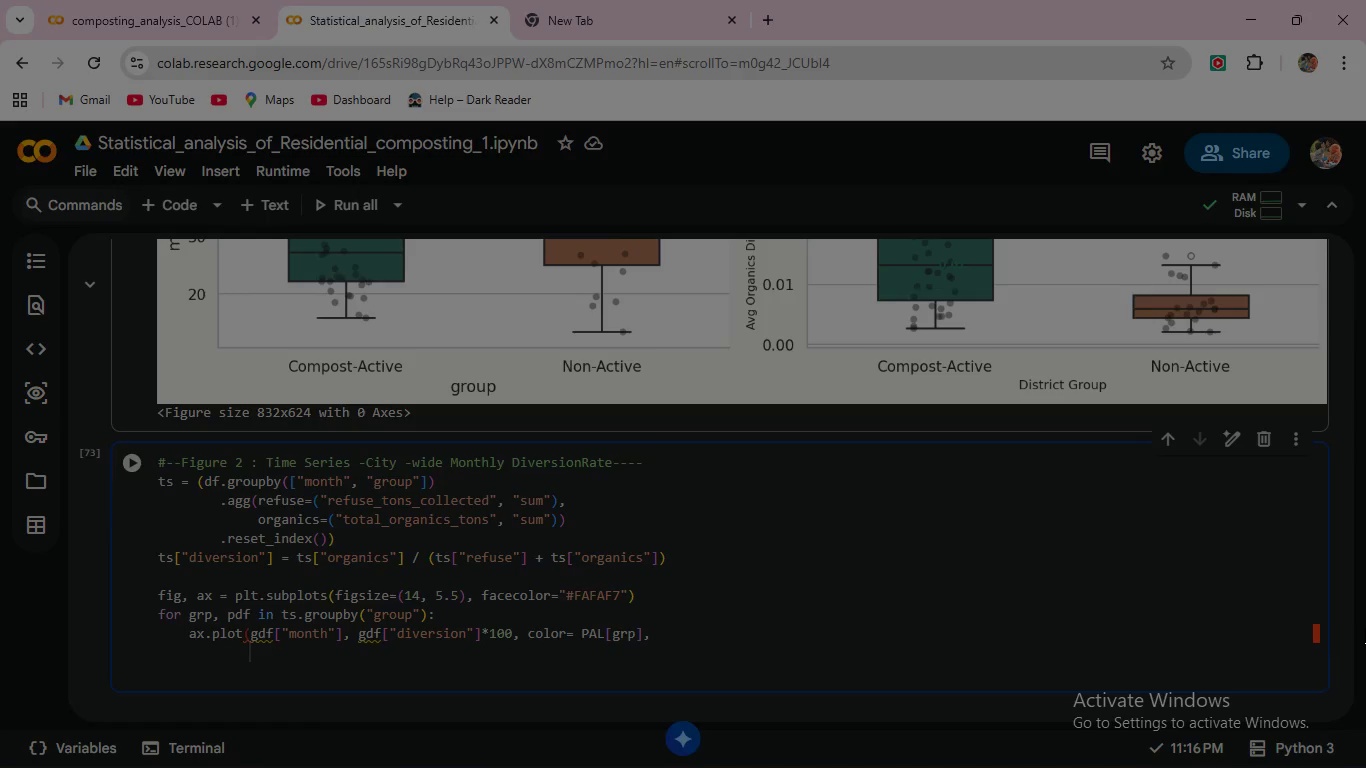 
type(lw=2.2, label=grp, alpha=0.92))
 